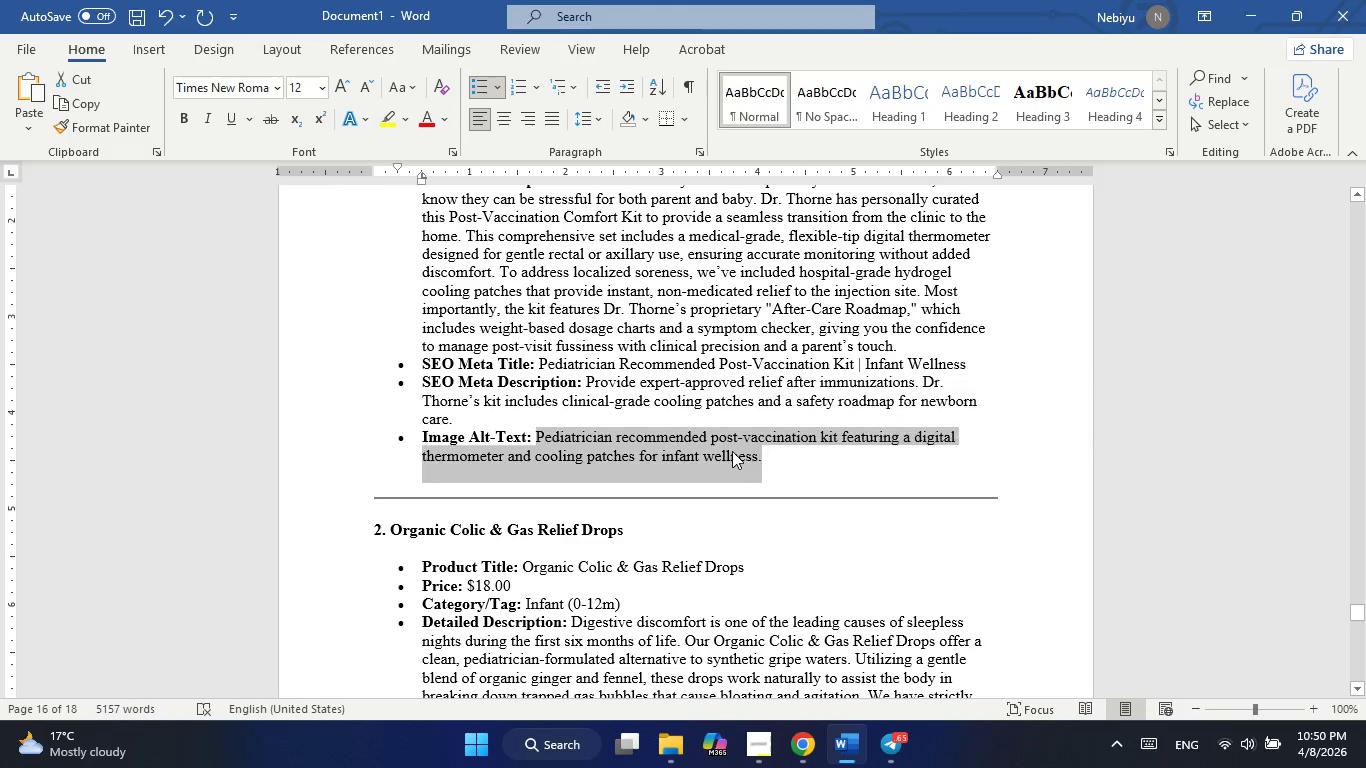 
right_click([732, 451])
 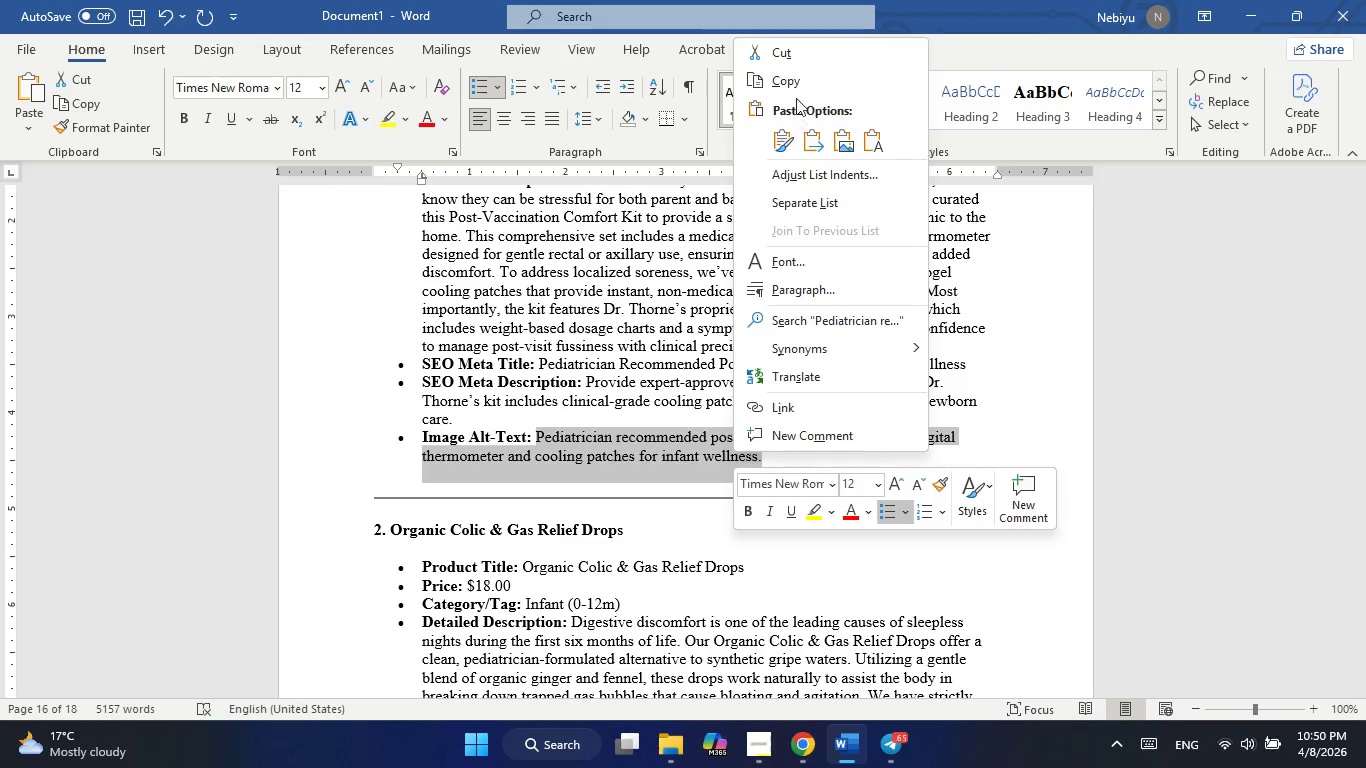 
left_click([797, 88])
 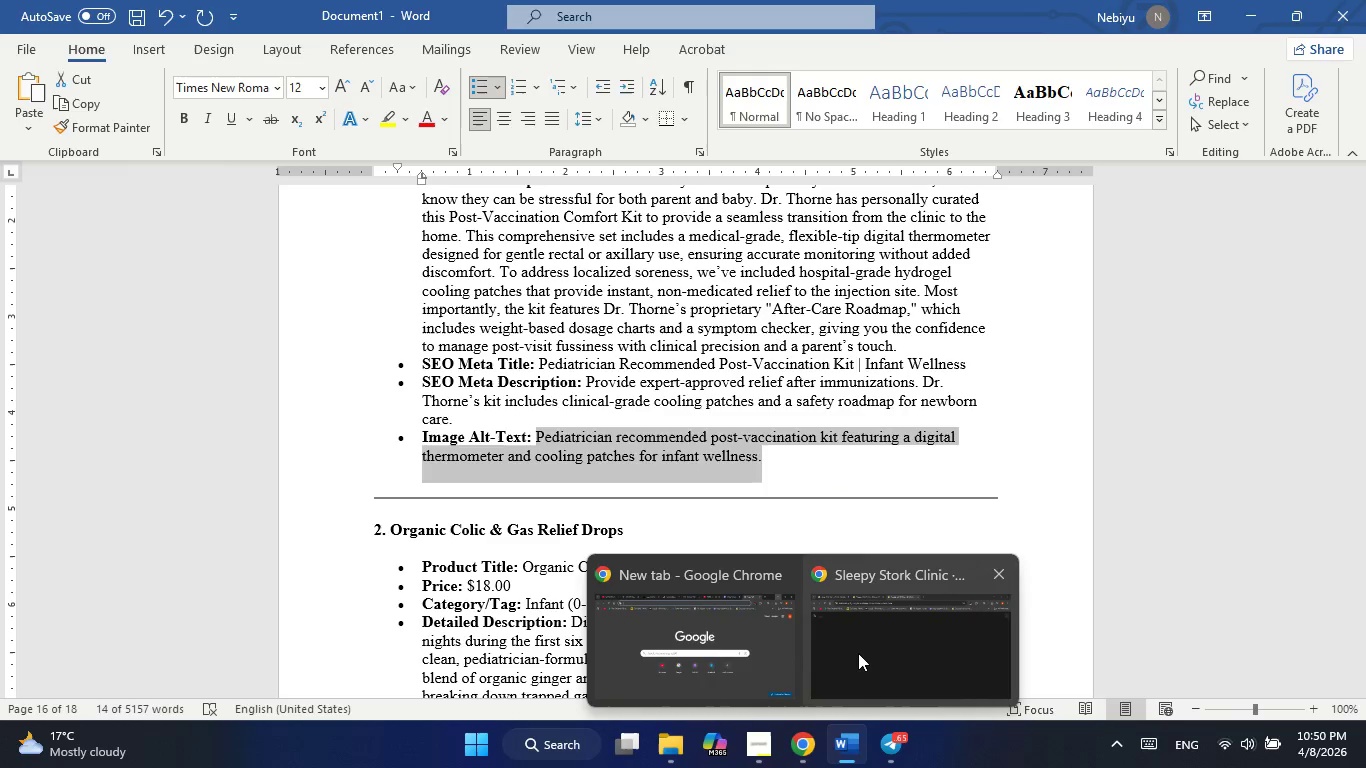 
left_click([858, 653])
 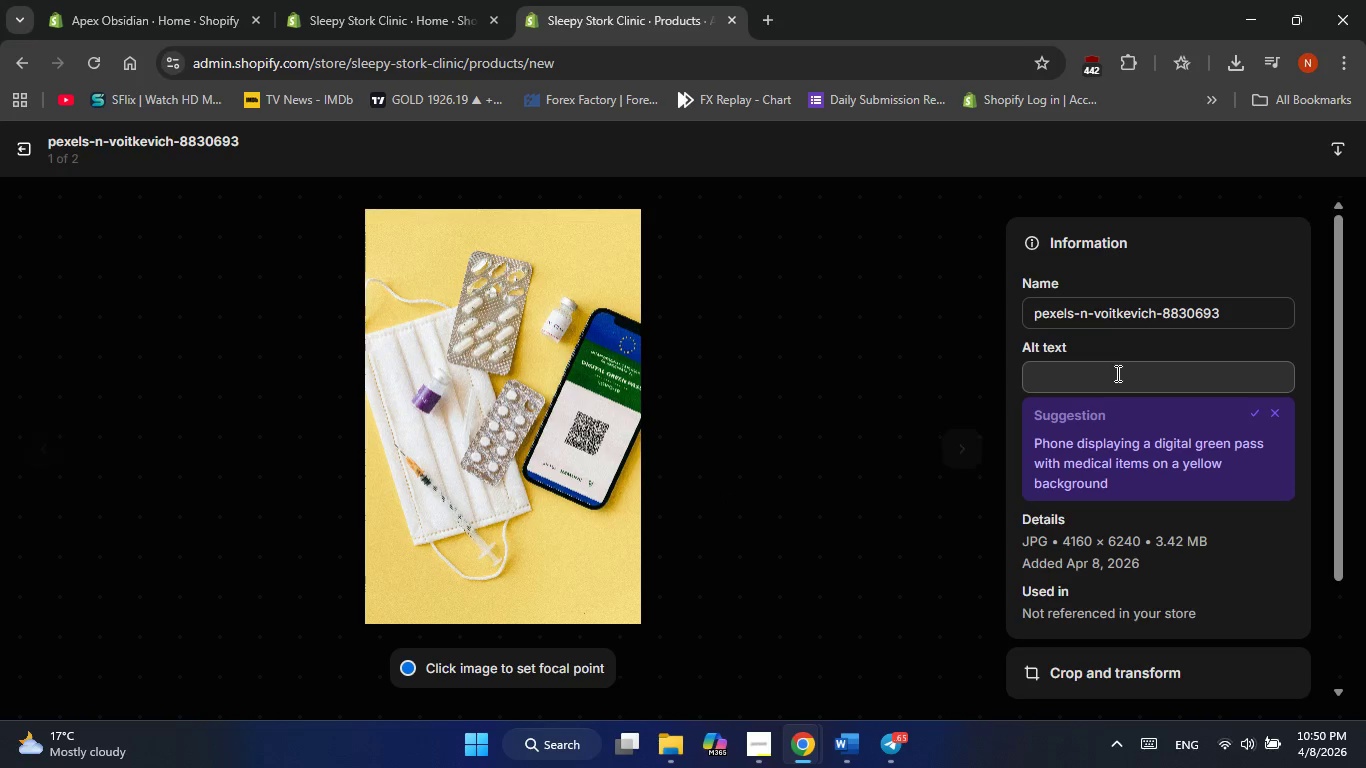 
left_click([1117, 373])
 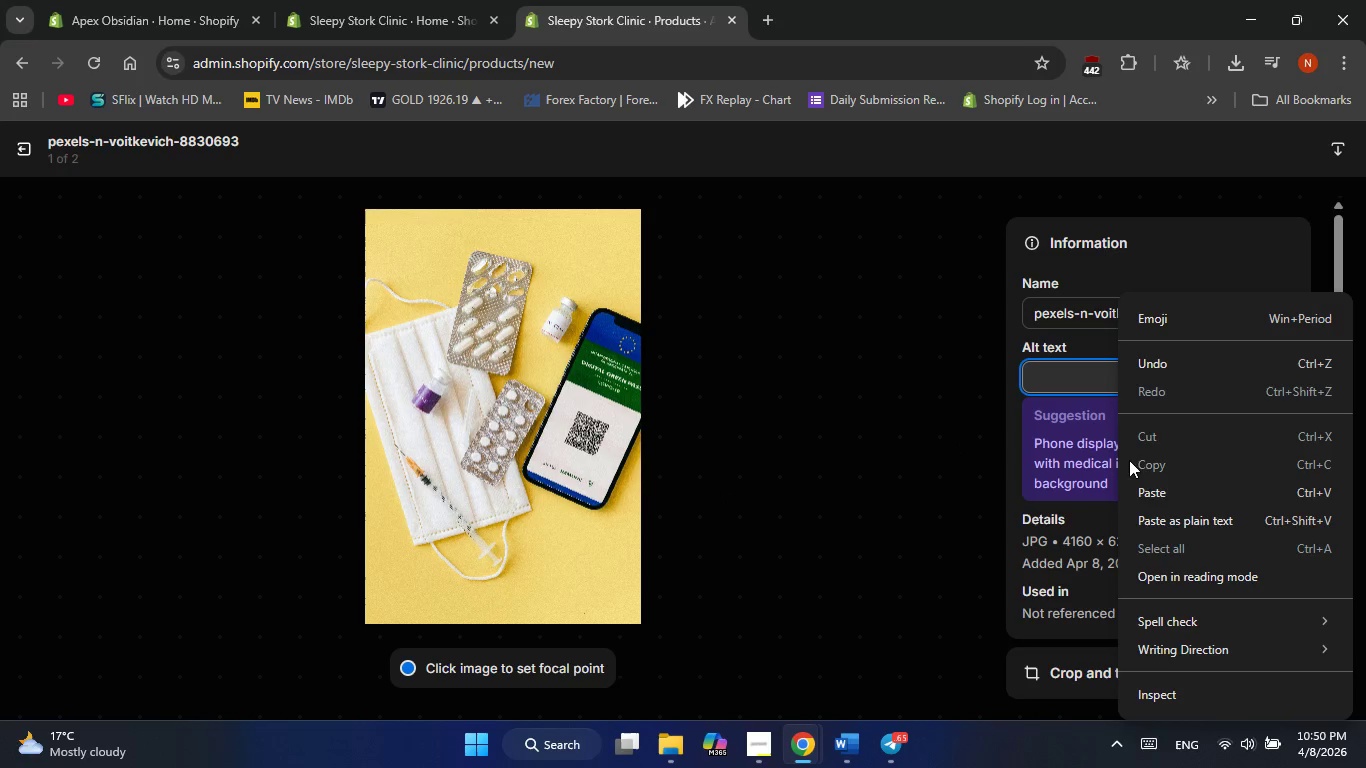 
left_click([1145, 494])
 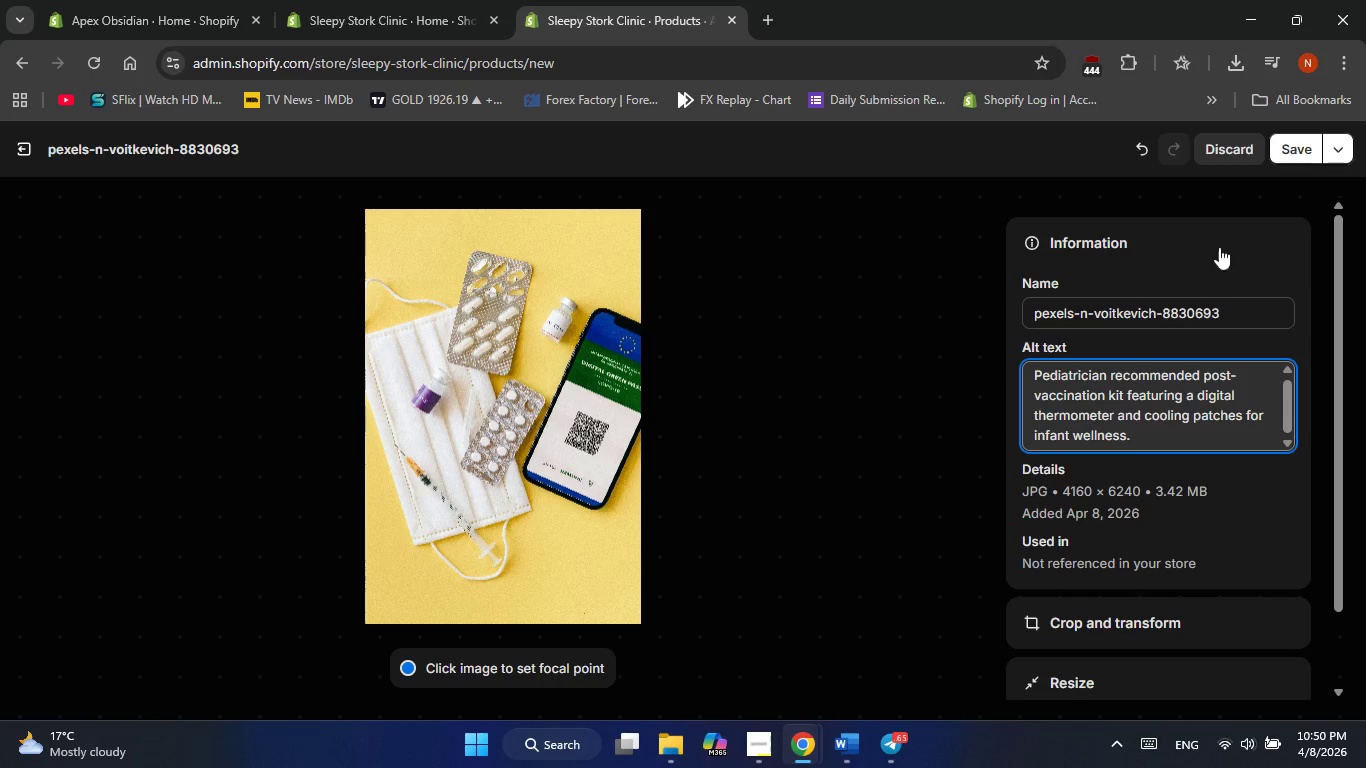 
left_click([1282, 153])
 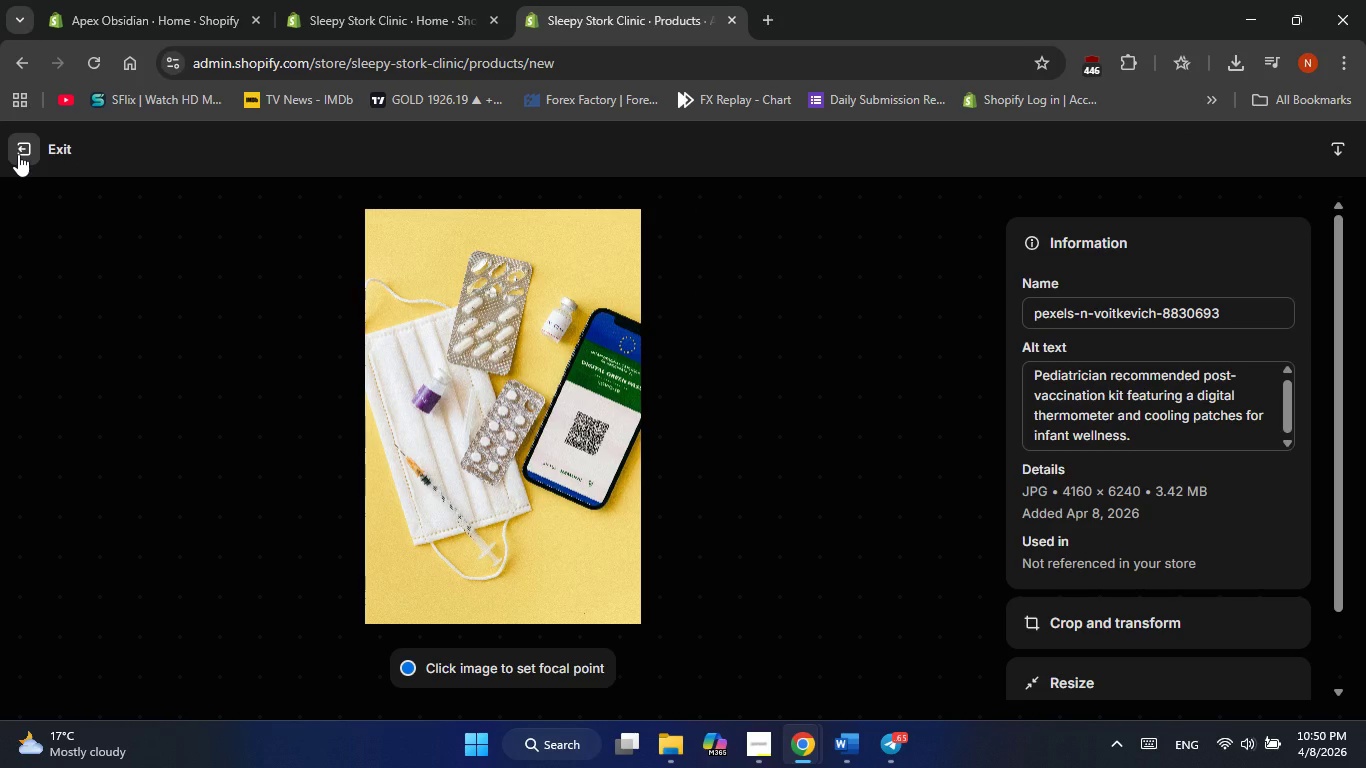 
wait(5.02)
 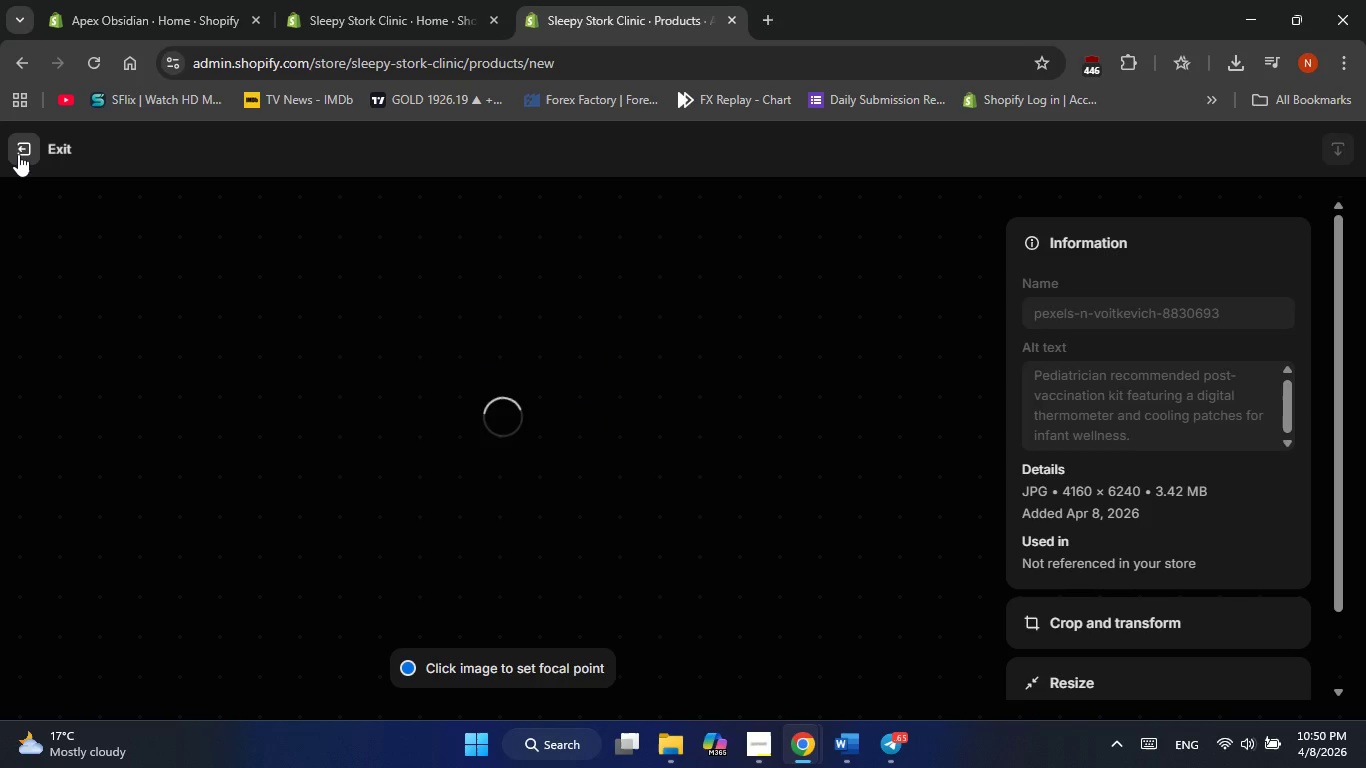 
left_click([18, 154])
 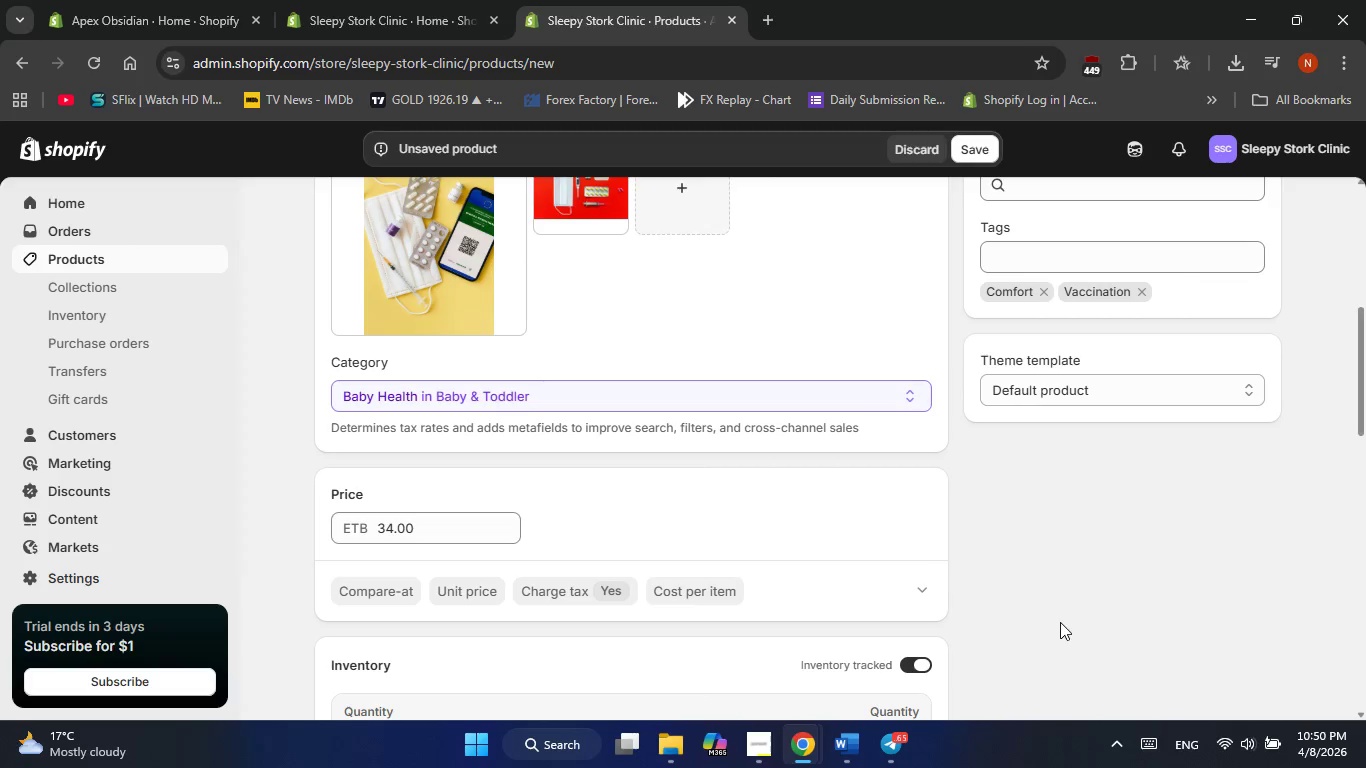 
left_click([1060, 622])
 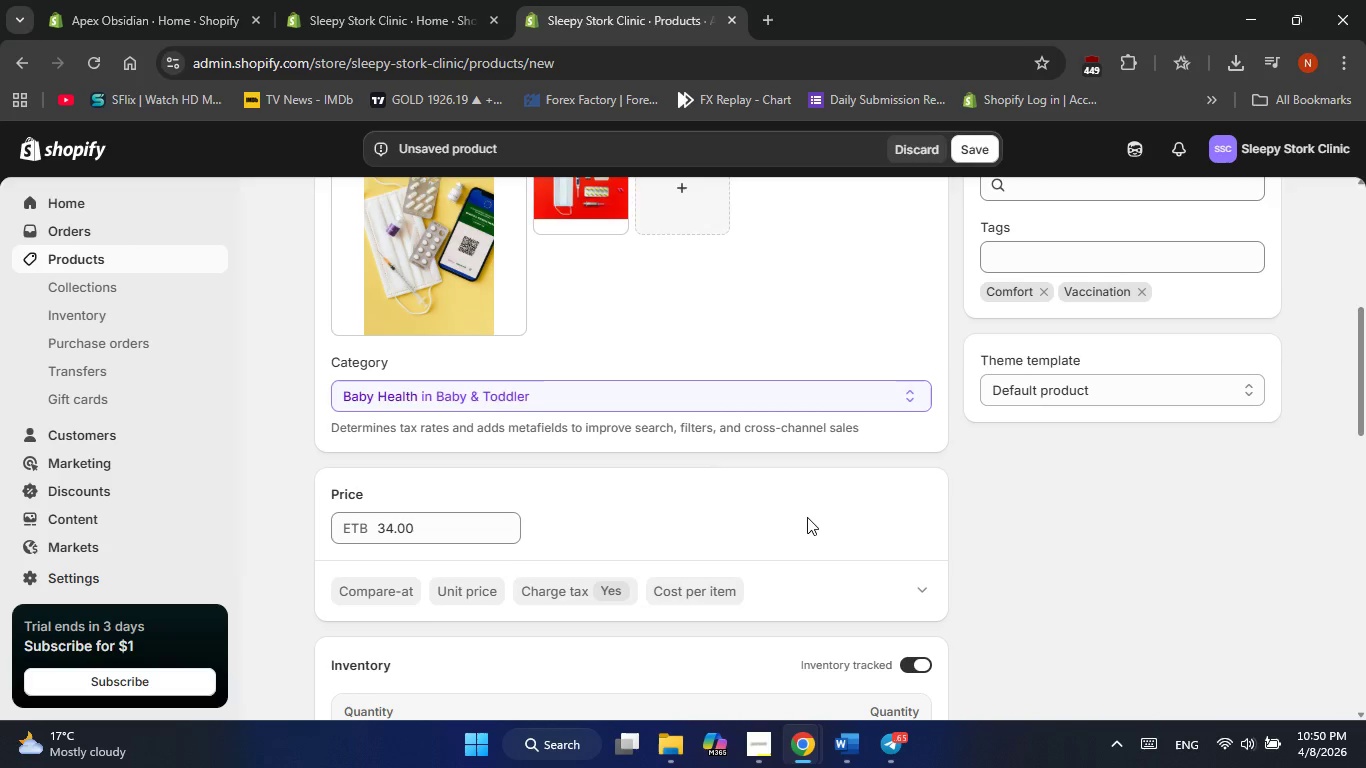 
scroll: coordinate [807, 517], scroll_direction: up, amount: 1.0
 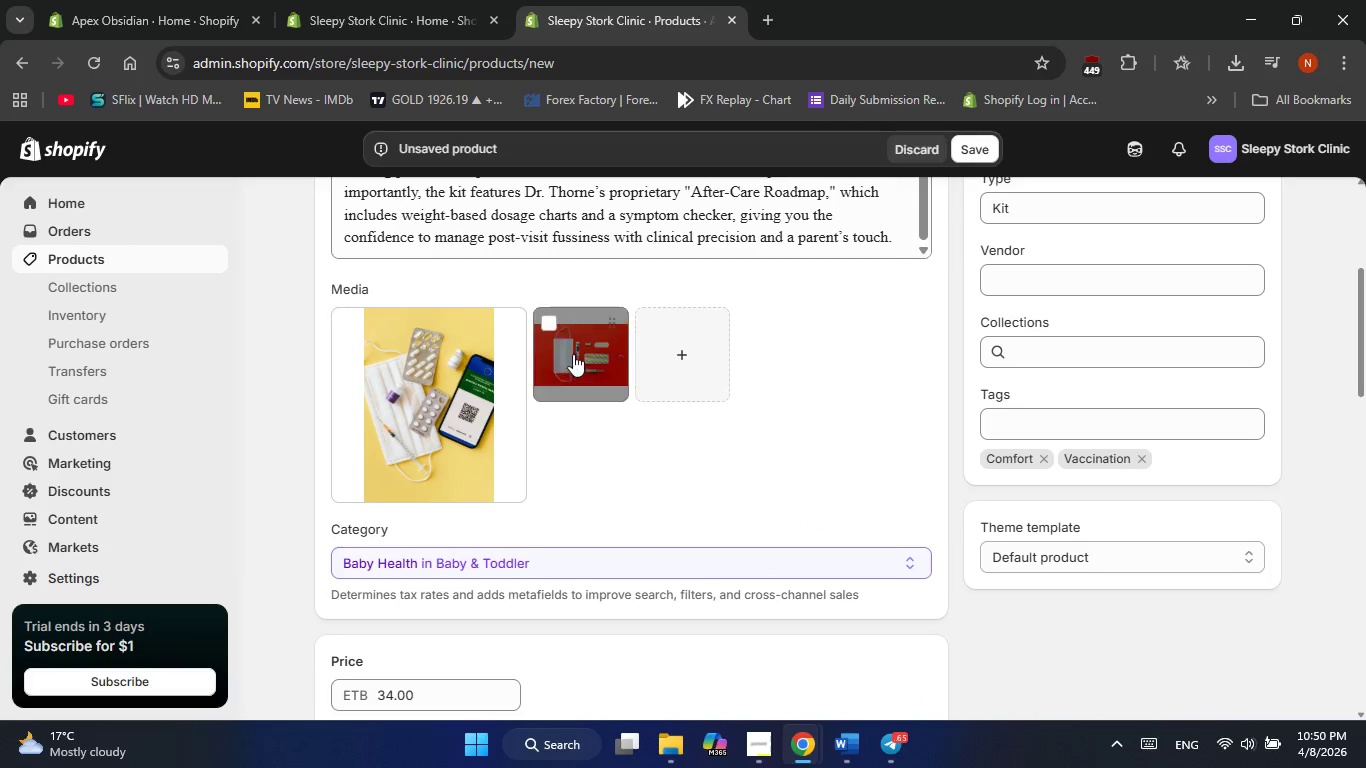 
left_click([573, 354])
 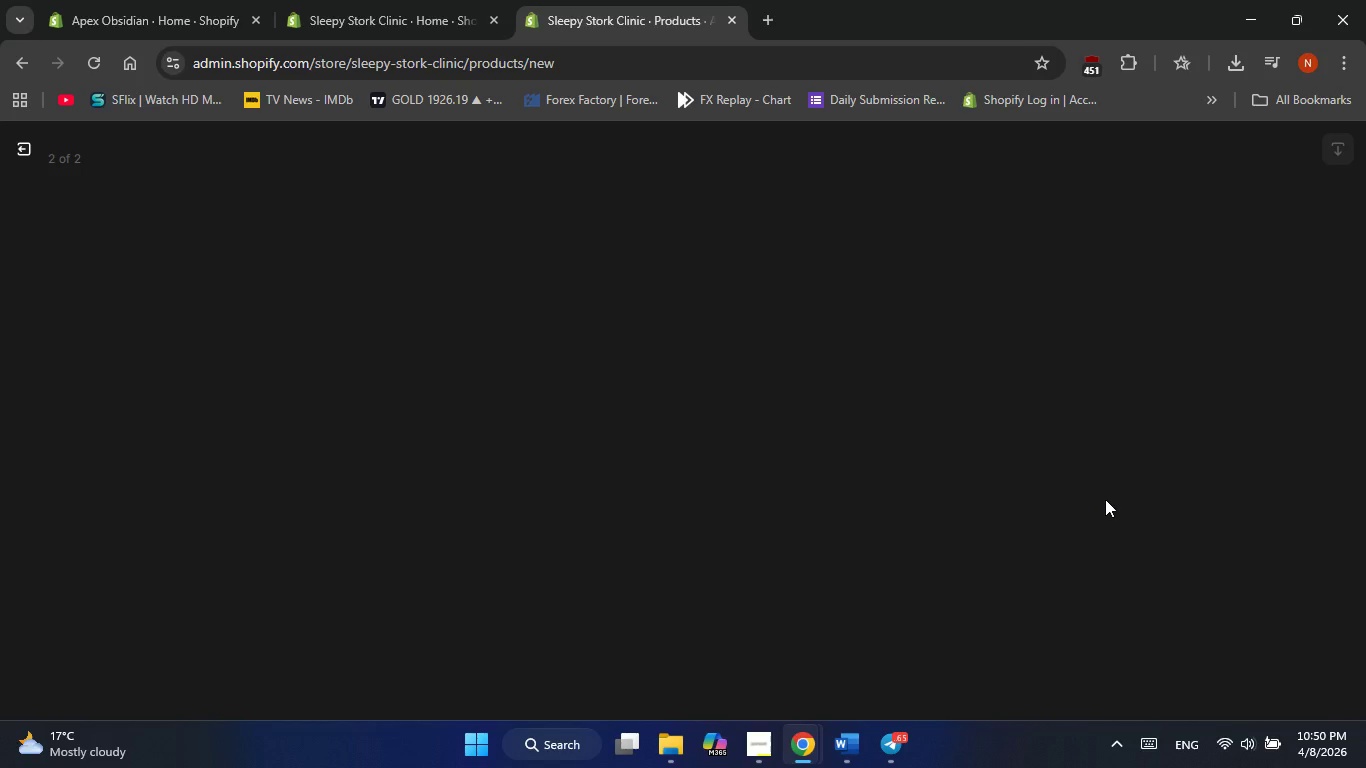 
wait(18.84)
 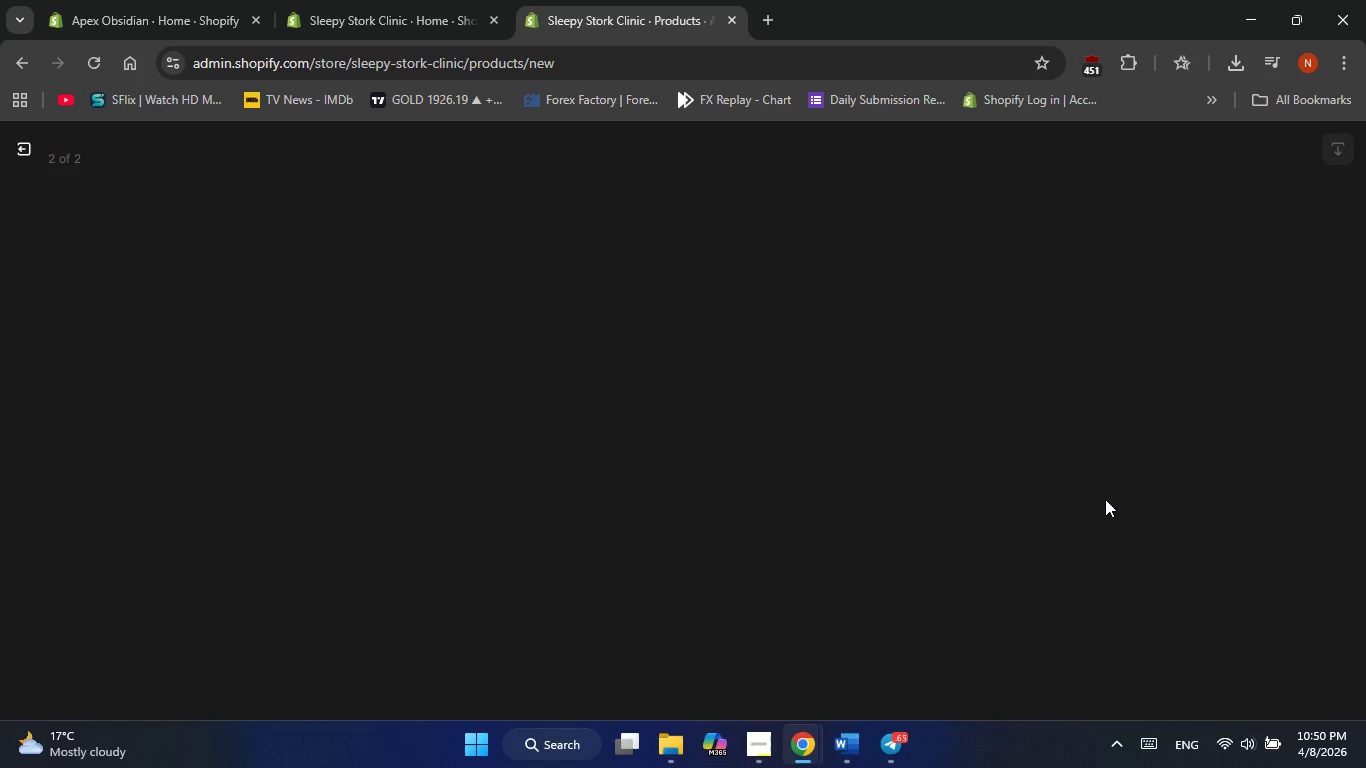 
left_click([19, 151])
 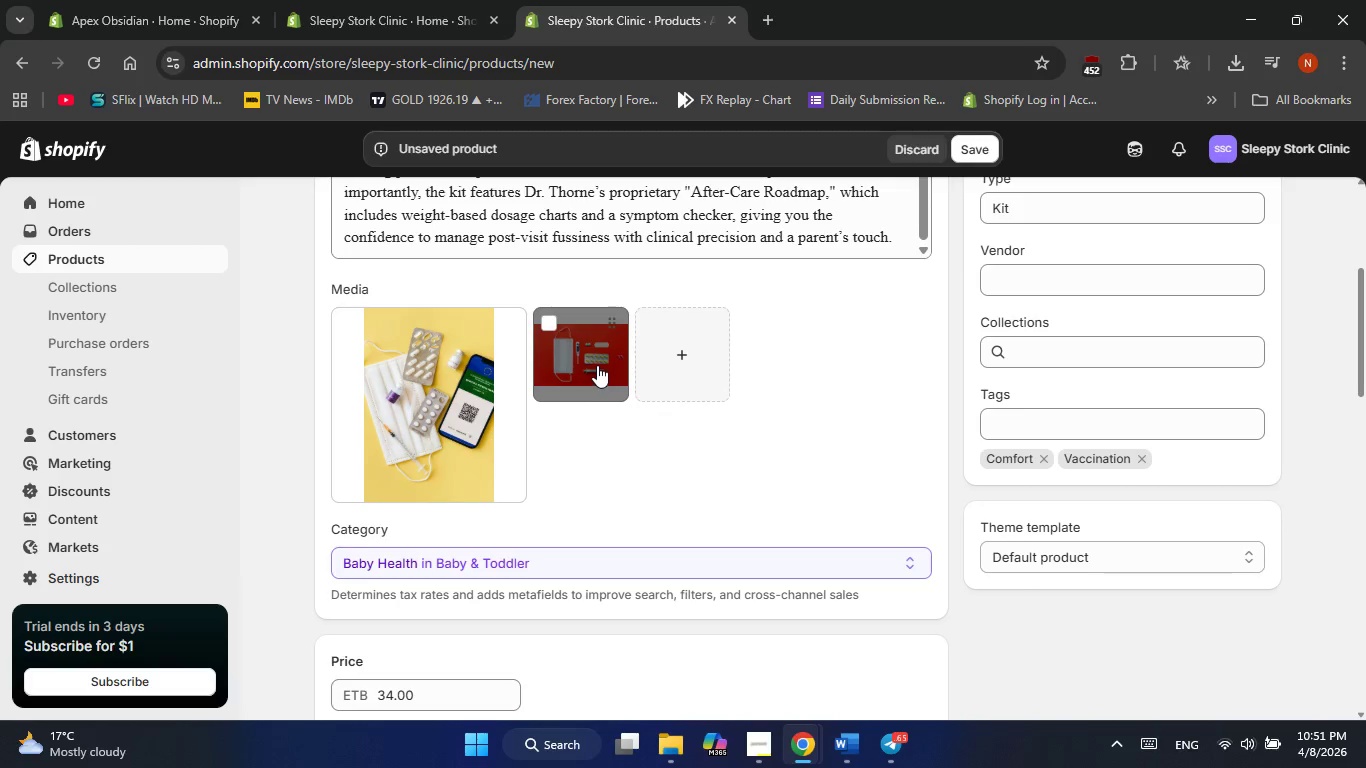 
left_click([596, 359])
 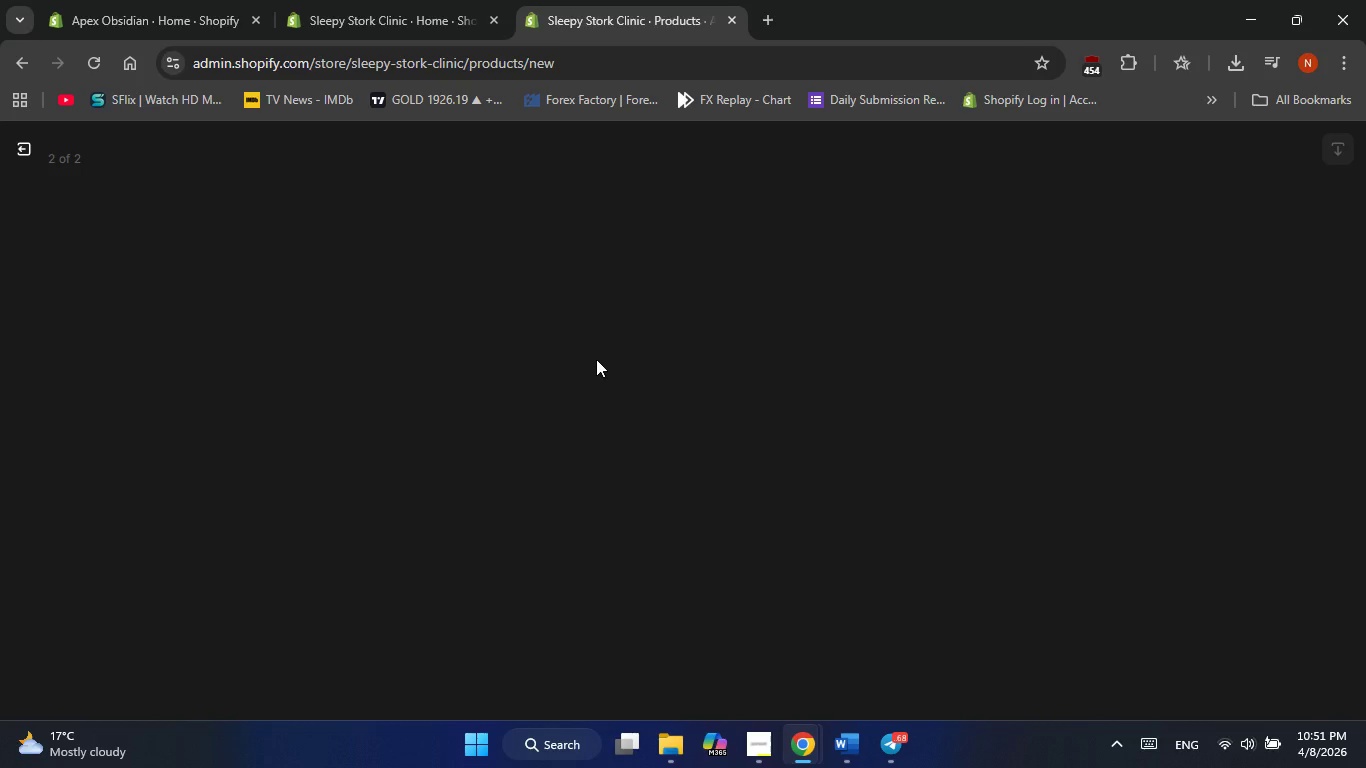 
wait(6.91)
 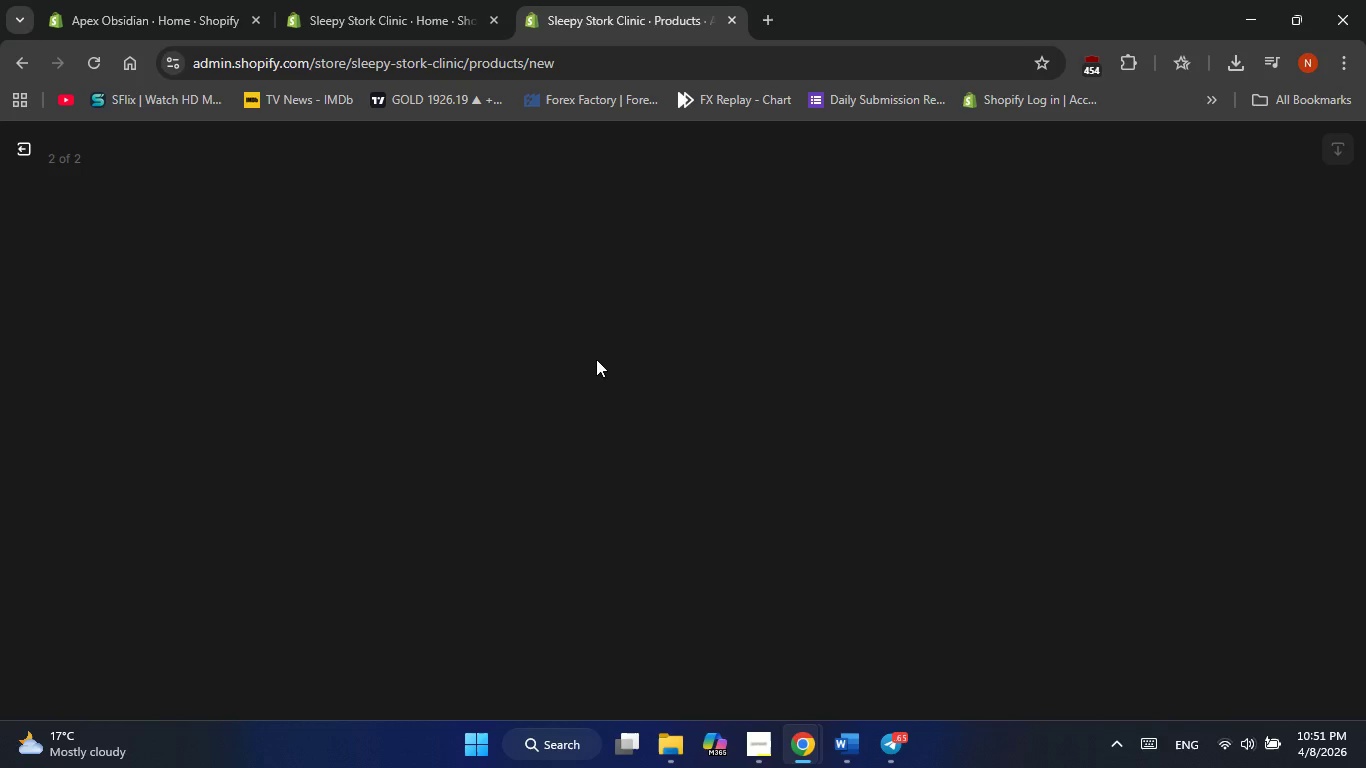 
left_click([15, 157])
 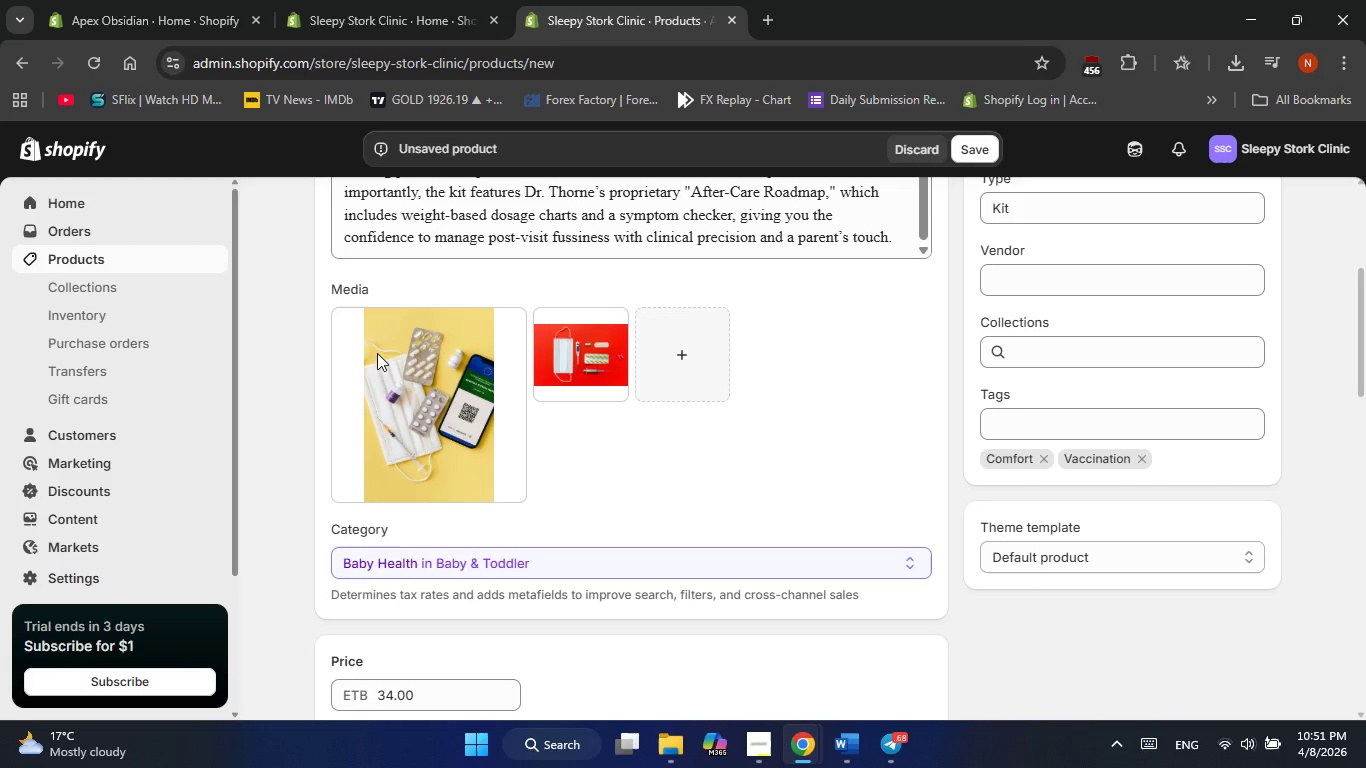 
left_click([398, 368])
 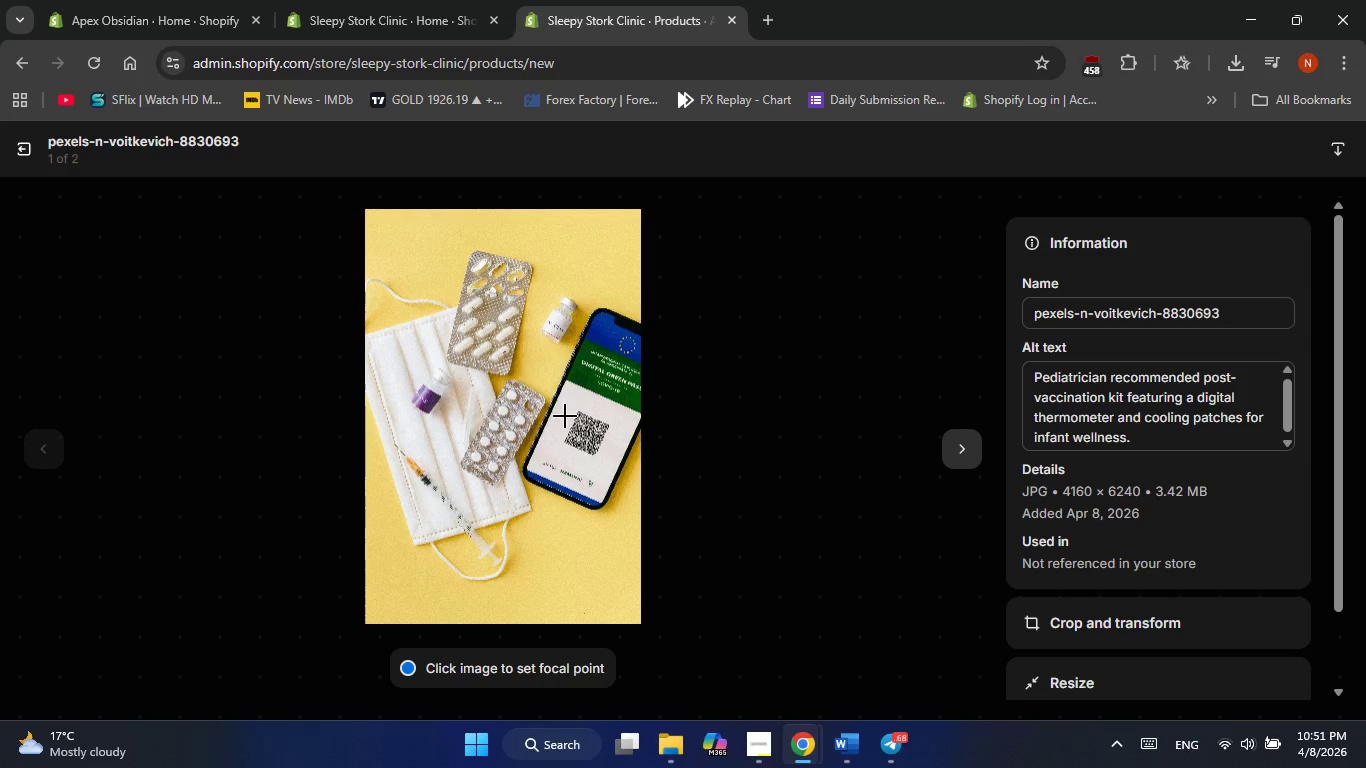 
left_click([963, 442])
 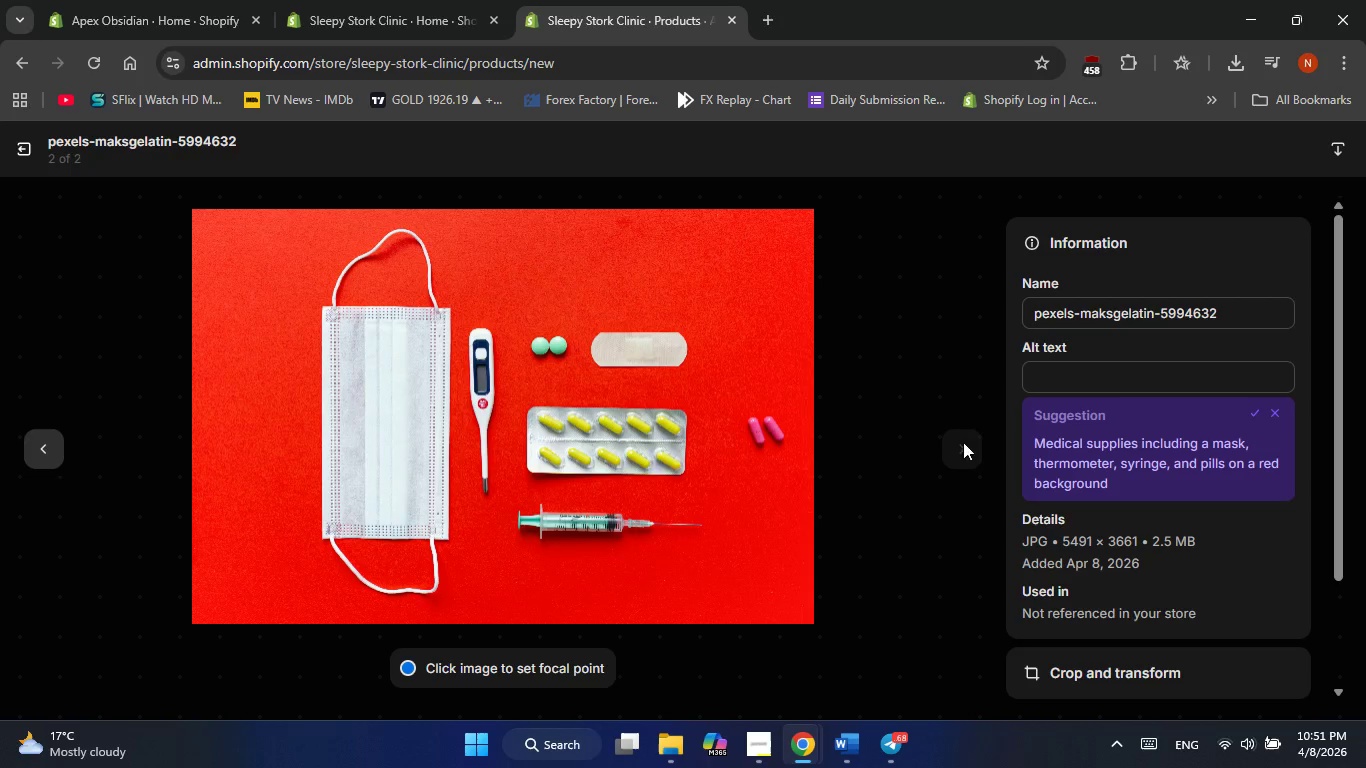 
left_click([1103, 370])
 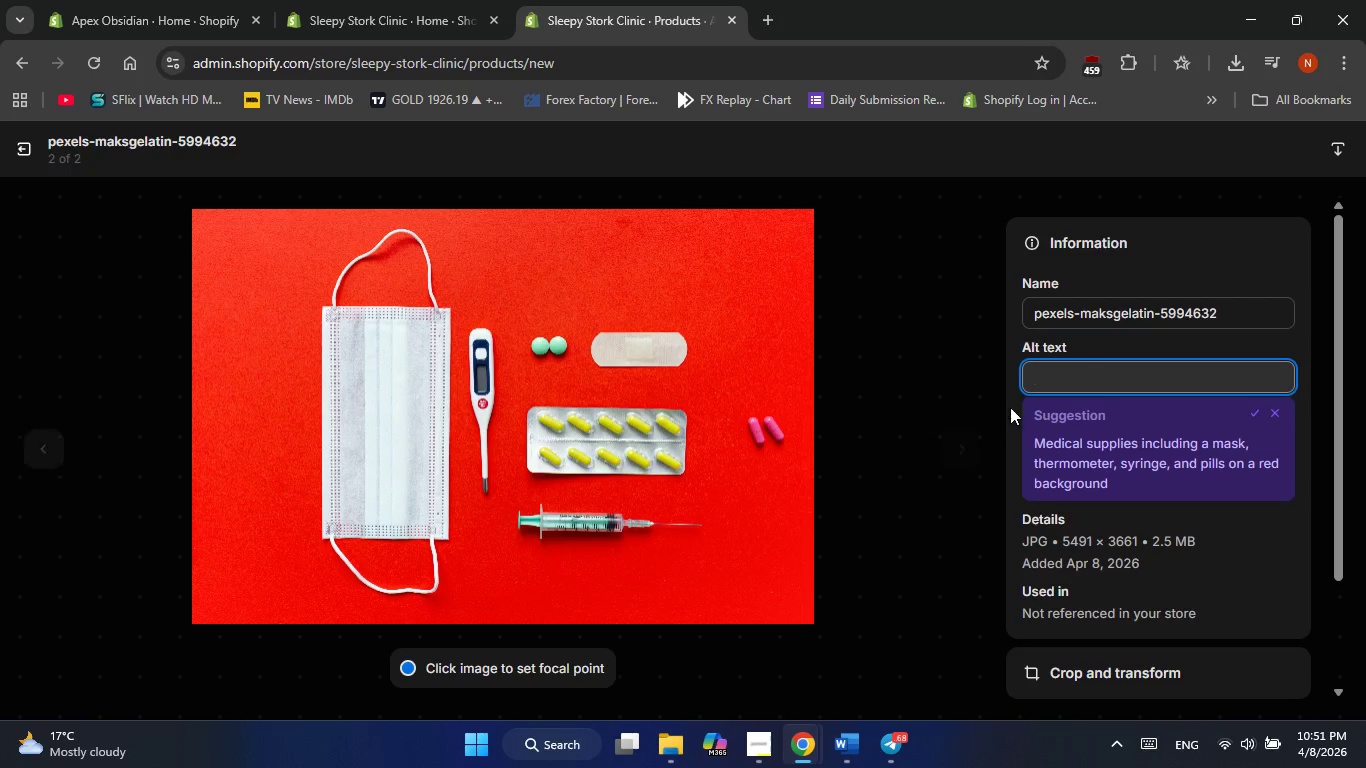 
right_click([1039, 380])
 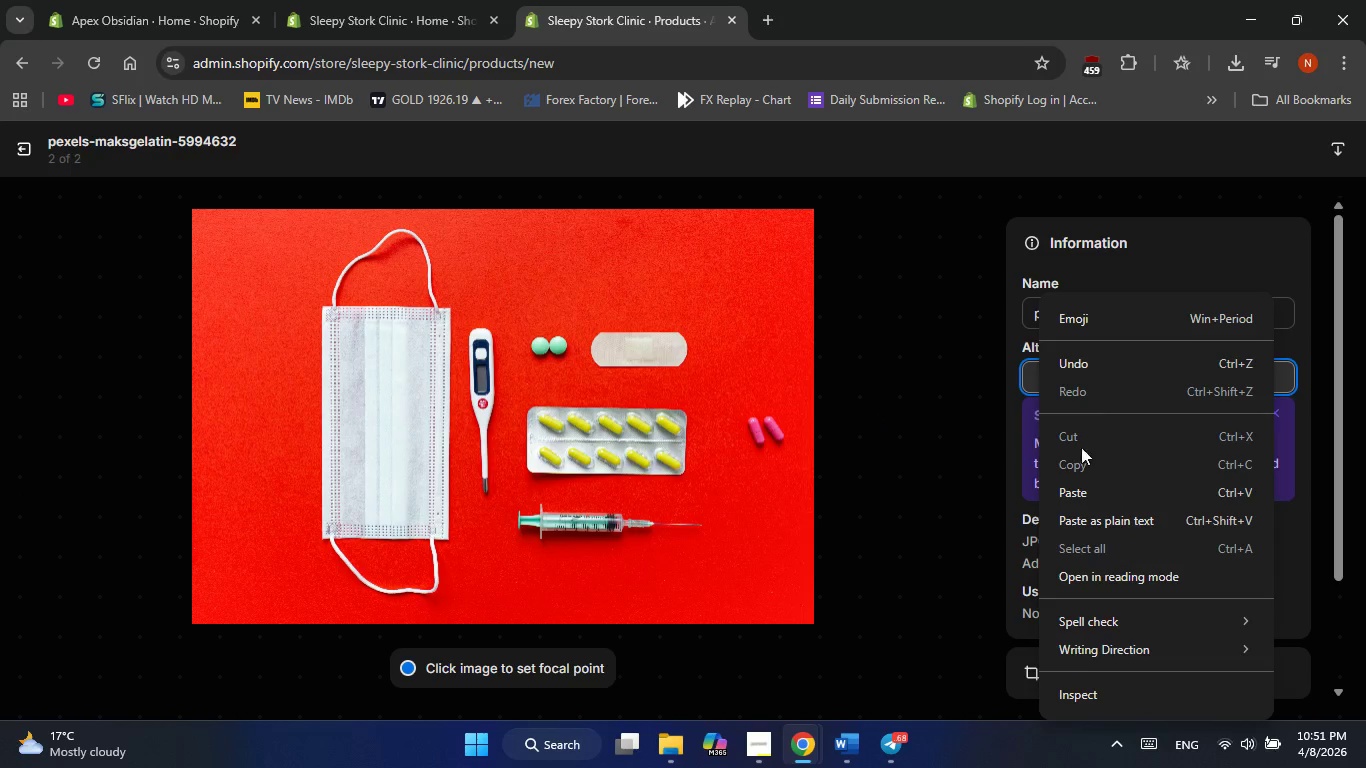 
left_click([1084, 481])
 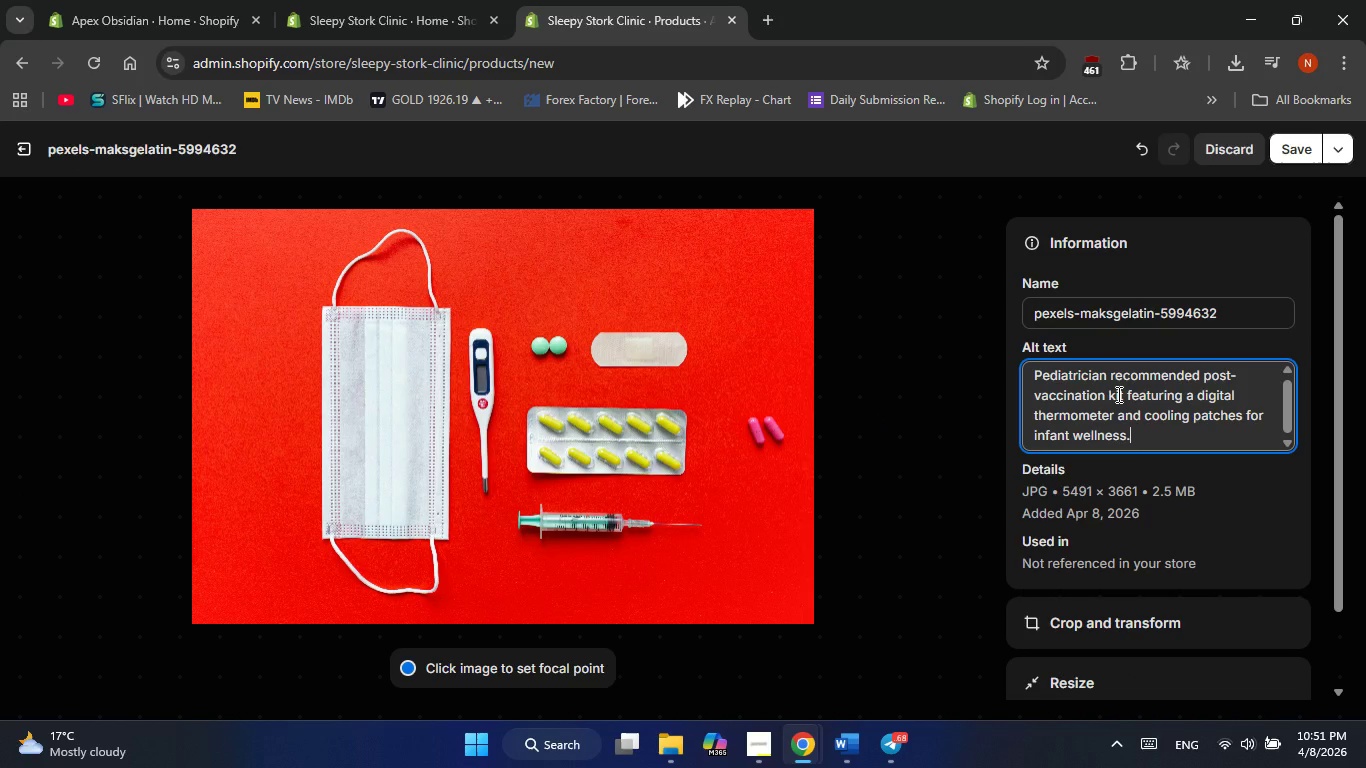 
left_click_drag(start_coordinate=[1124, 394], to_coordinate=[1144, 428])
 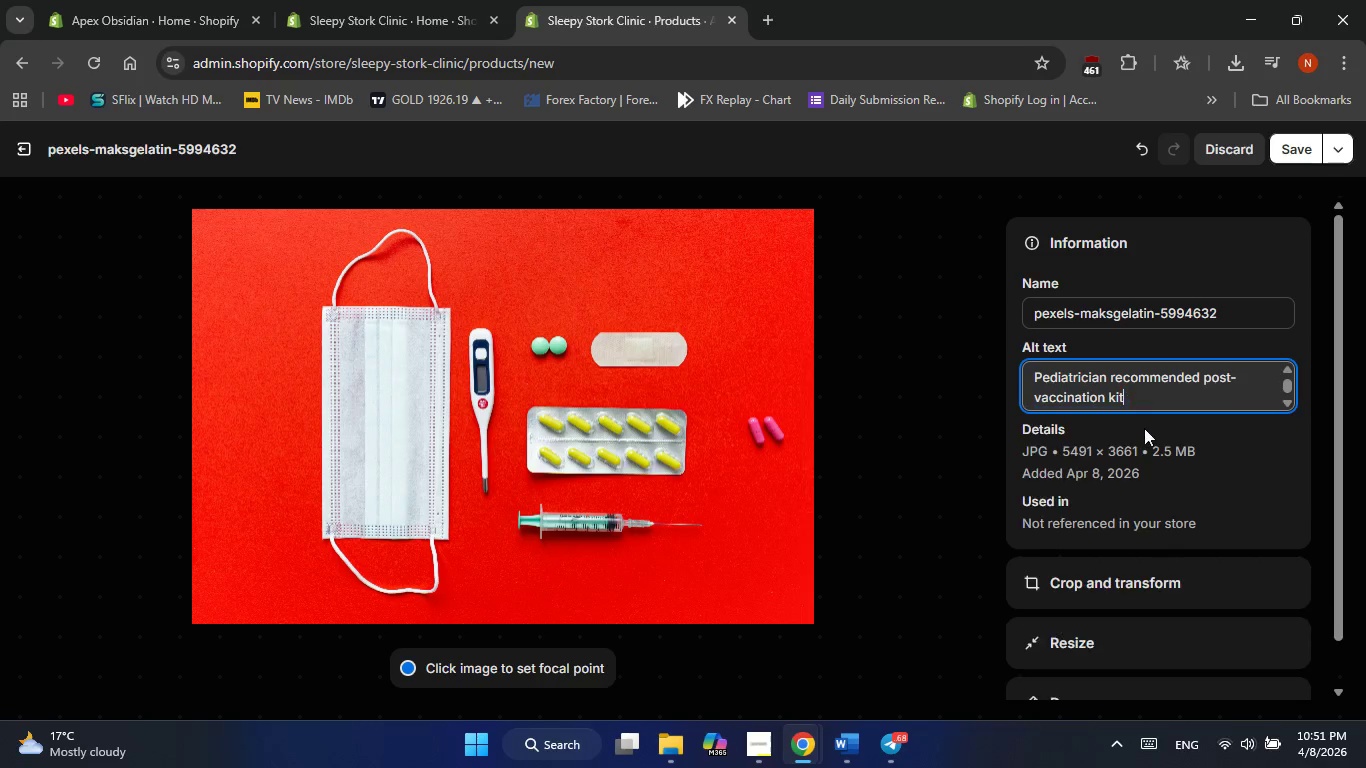 
key(Backspace)
 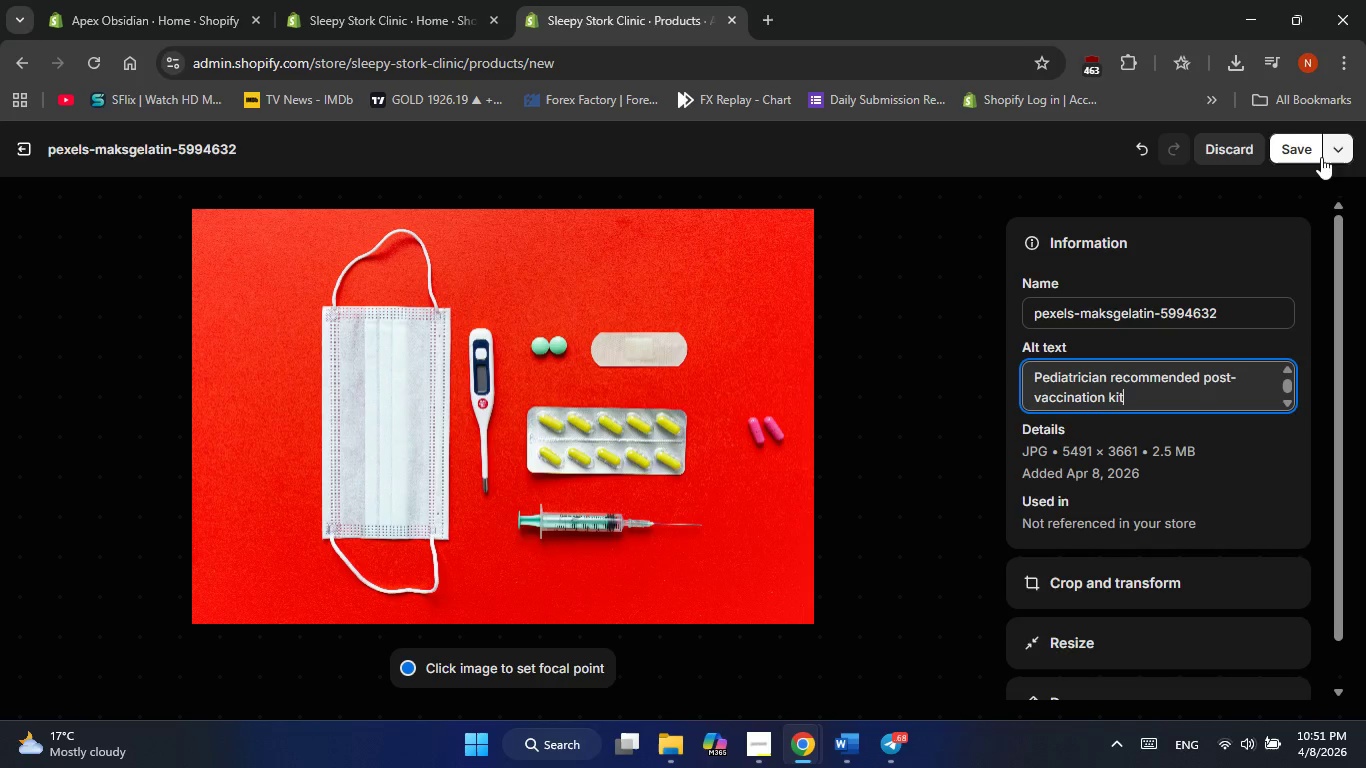 
left_click([1292, 144])
 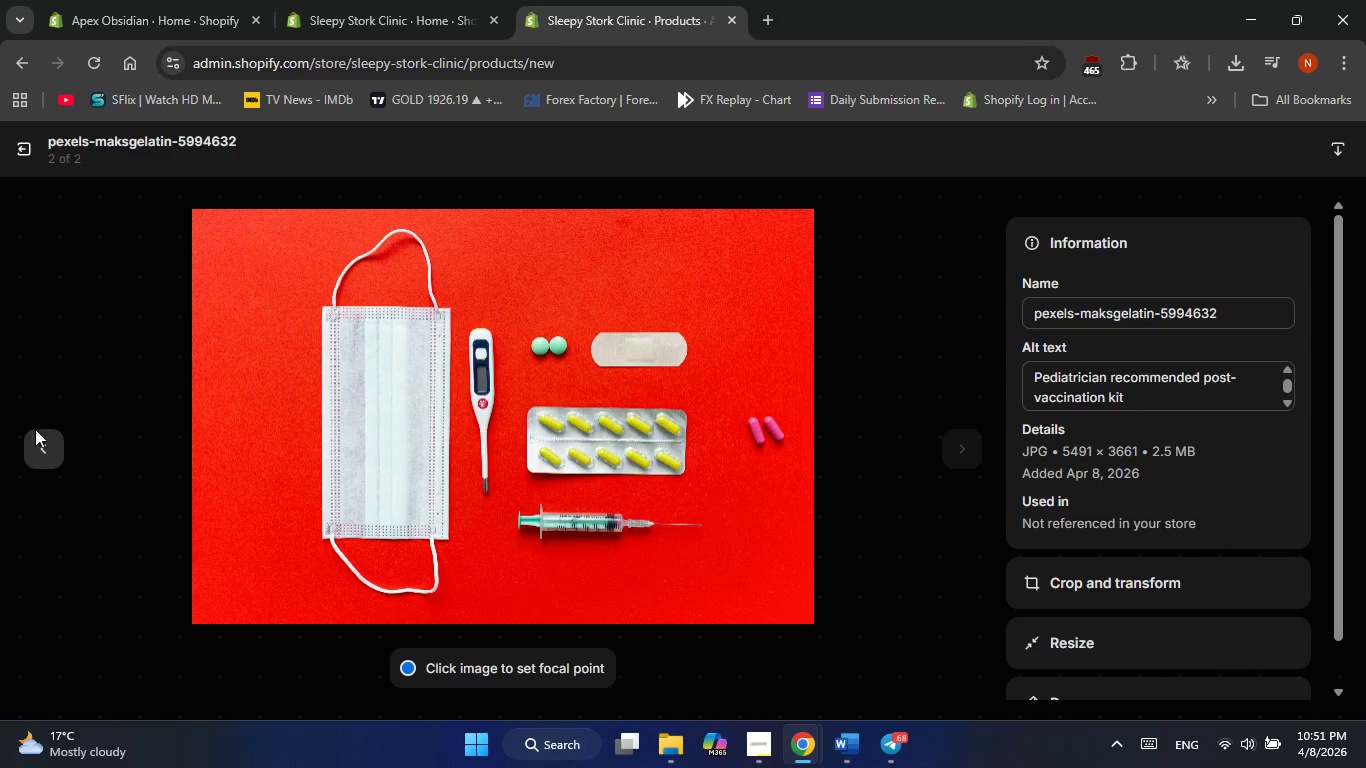 
left_click([49, 447])
 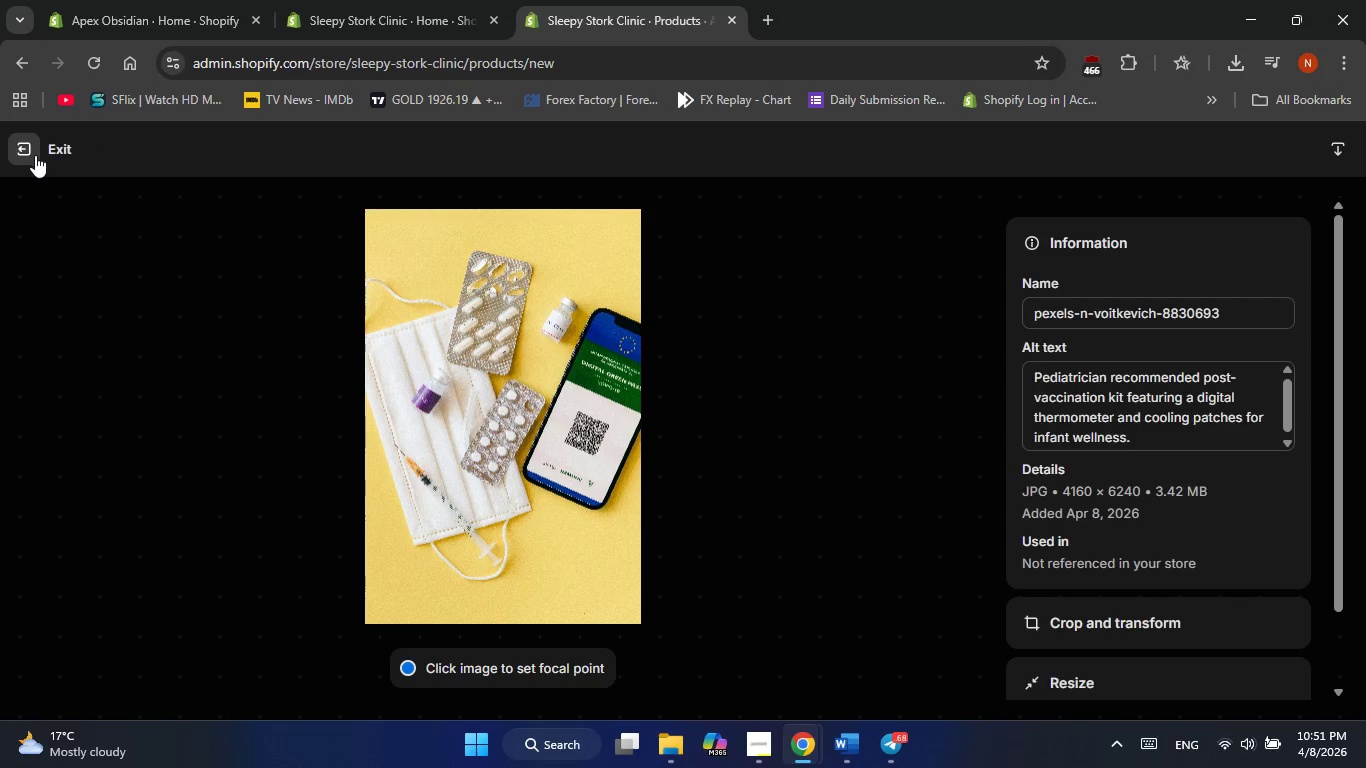 
left_click([23, 145])
 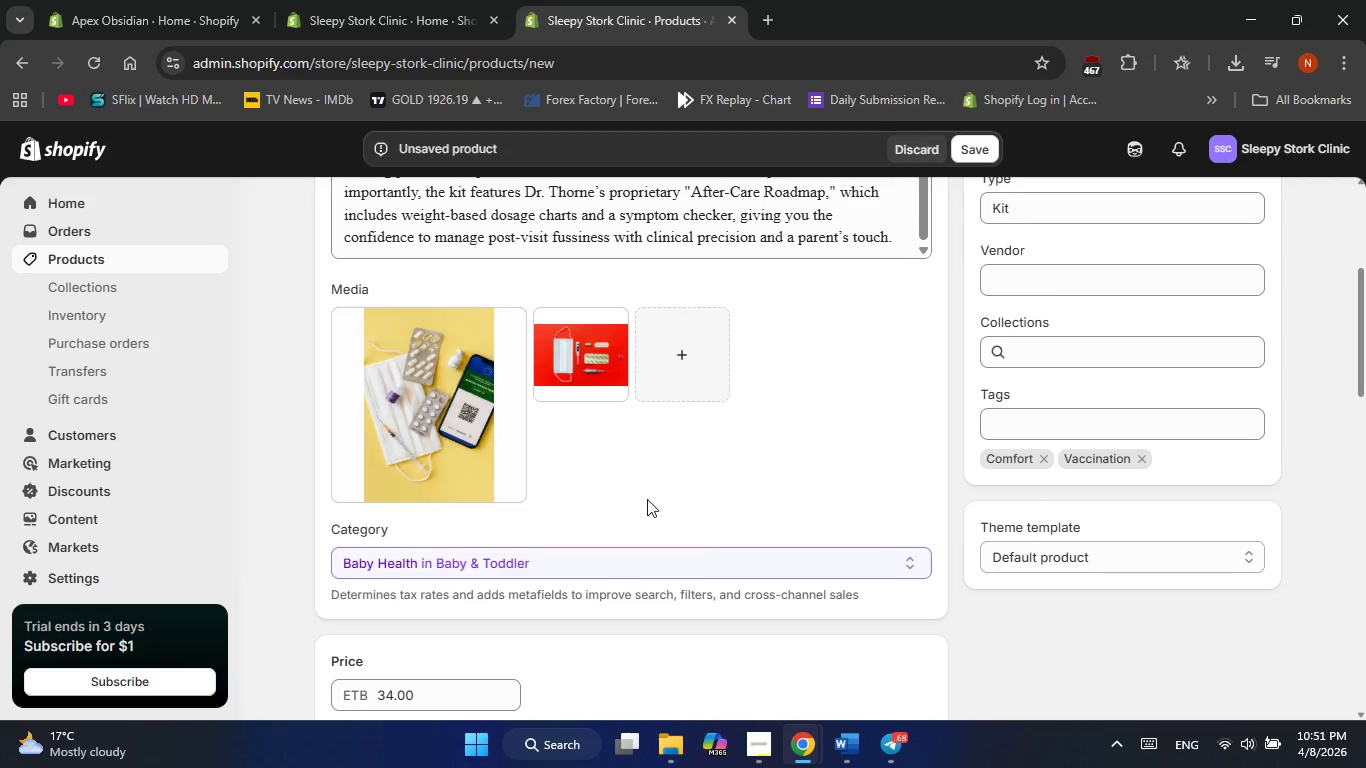 
scroll: coordinate [647, 499], scroll_direction: down, amount: 1.0
 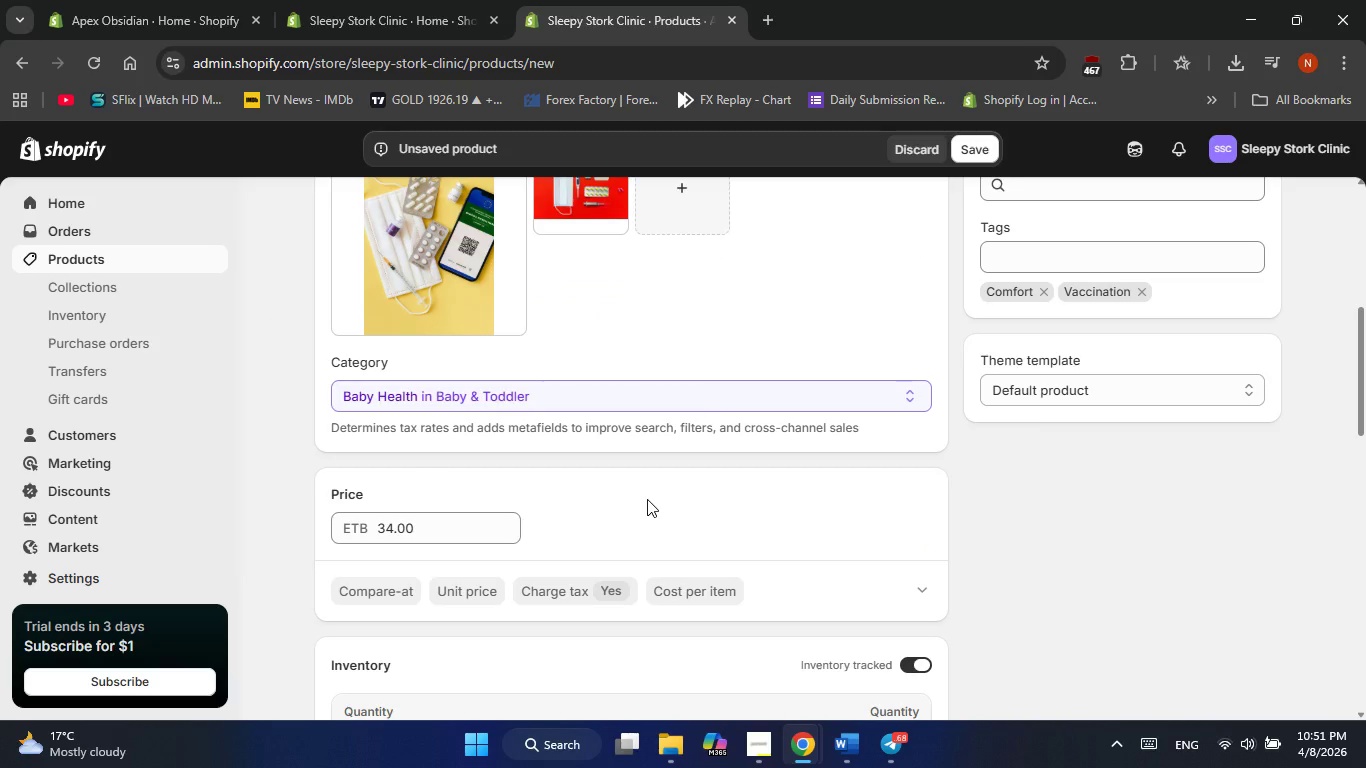 
scroll: coordinate [647, 499], scroll_direction: up, amount: 8.0
 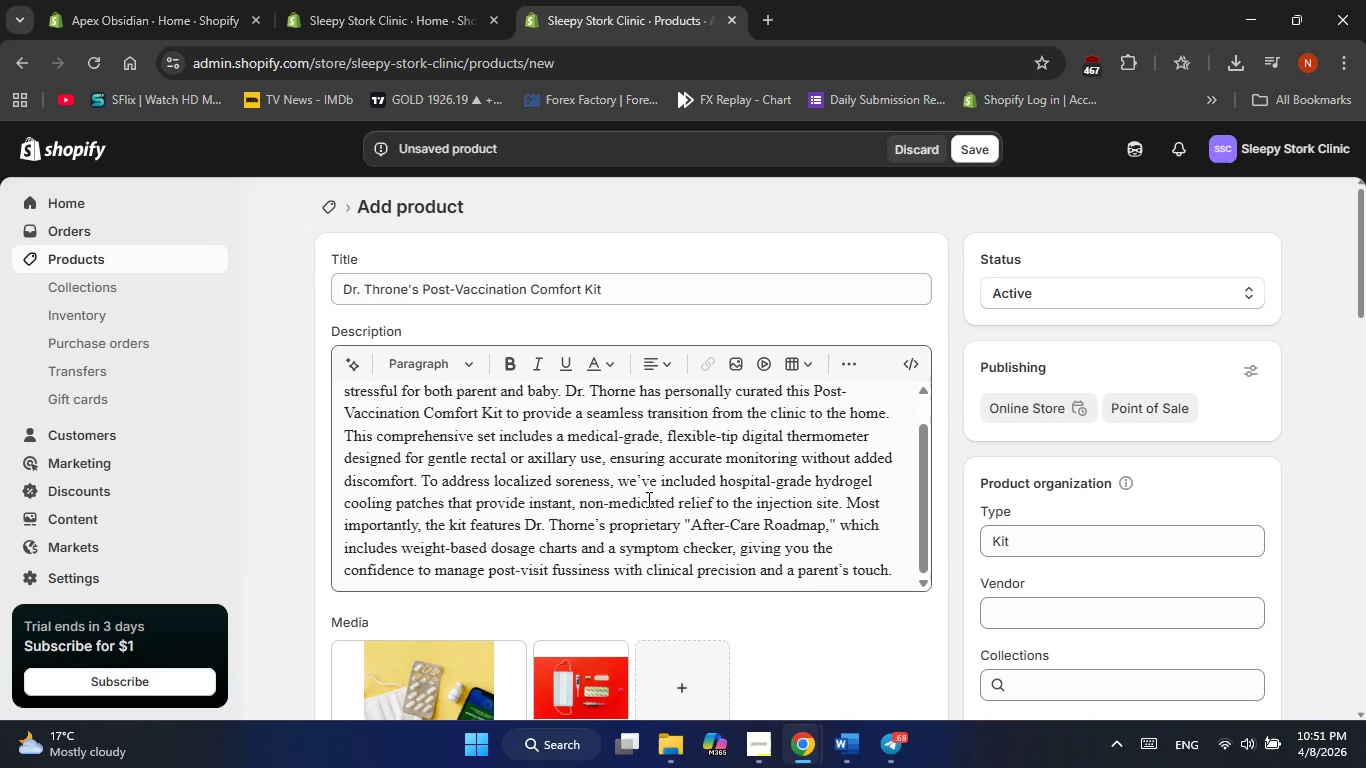 
wait(9.51)
 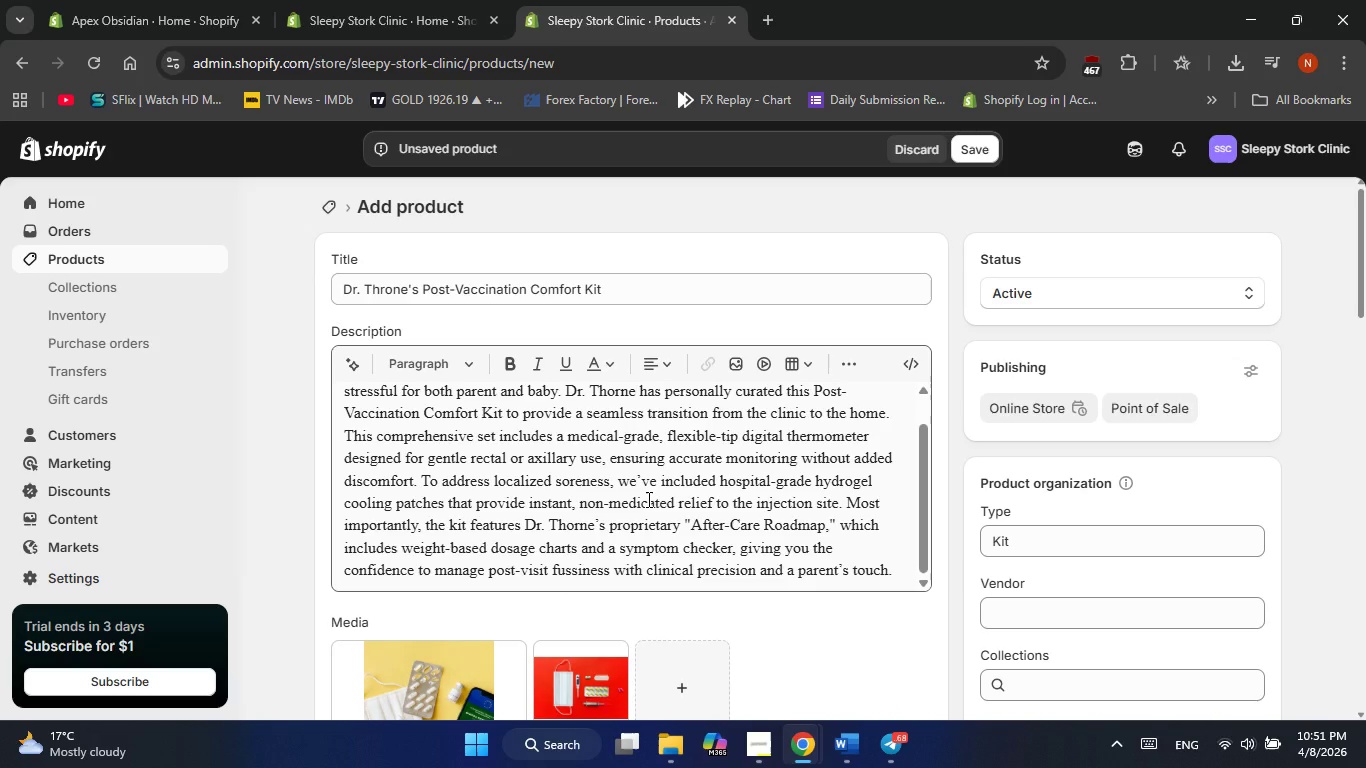 
scroll: coordinate [775, 376], scroll_direction: down, amount: 7.0
 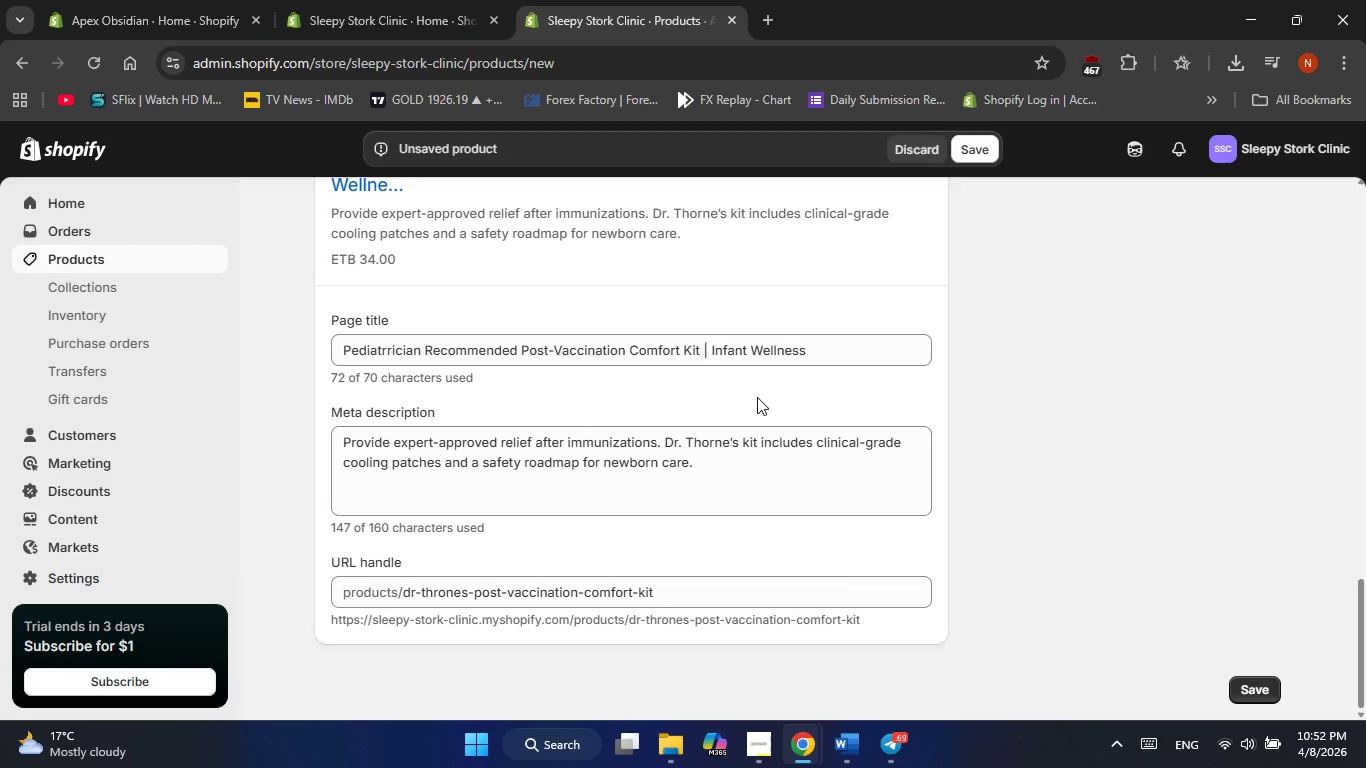 
wait(42.39)
 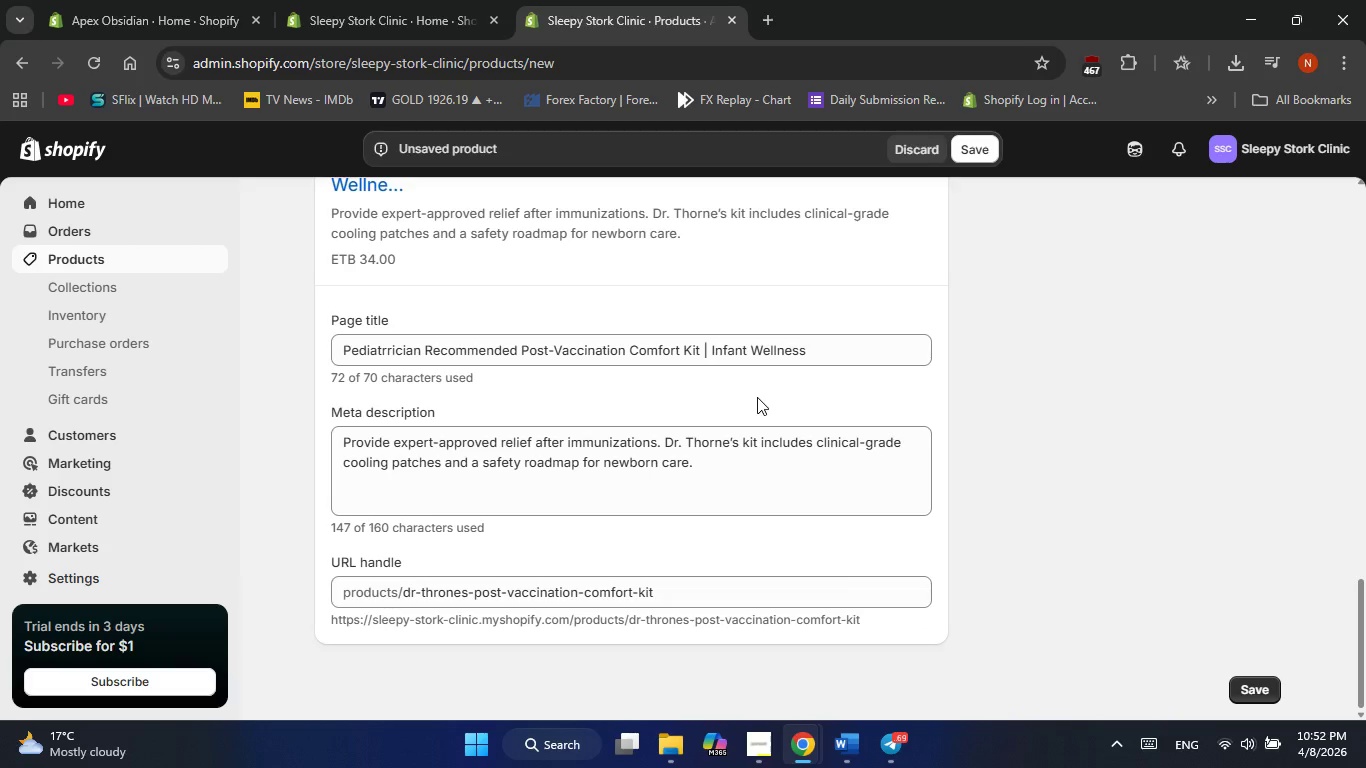 
left_click([967, 153])
 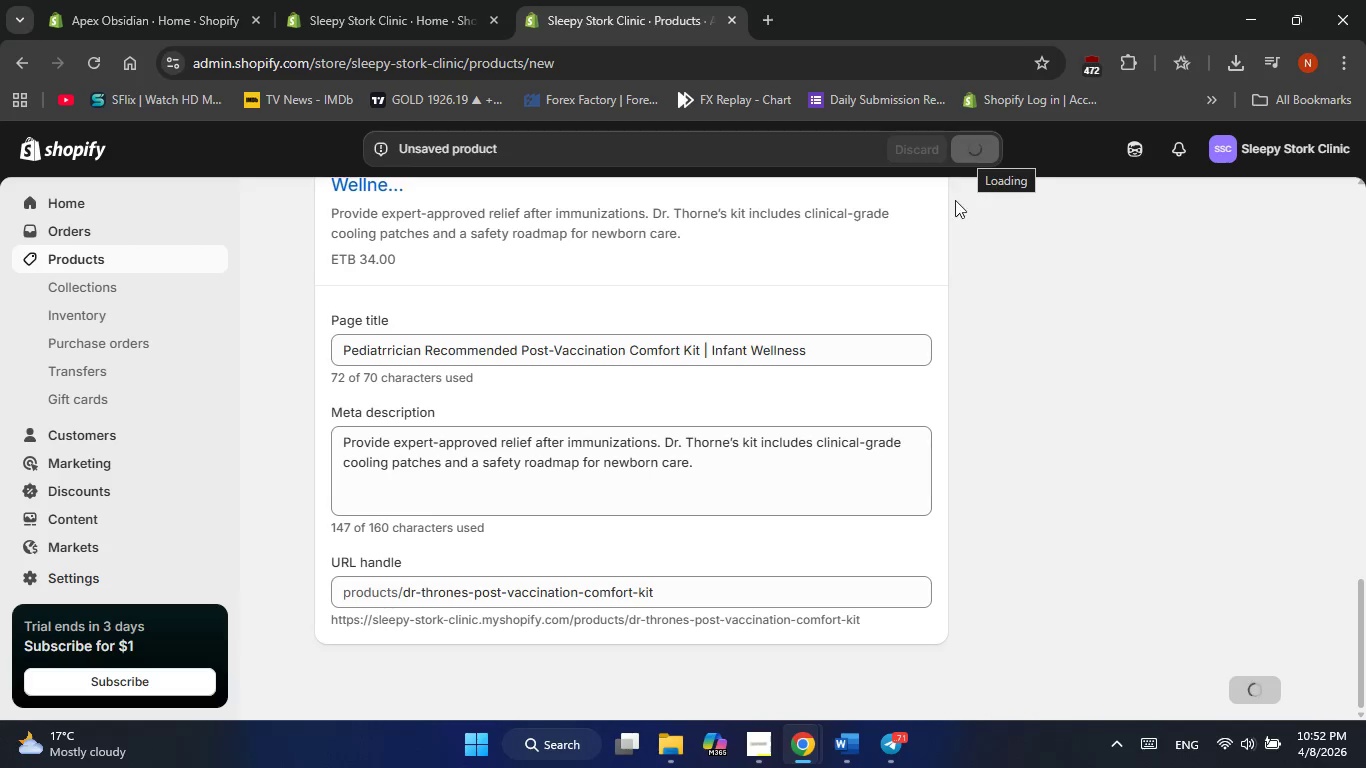 
wait(5.83)
 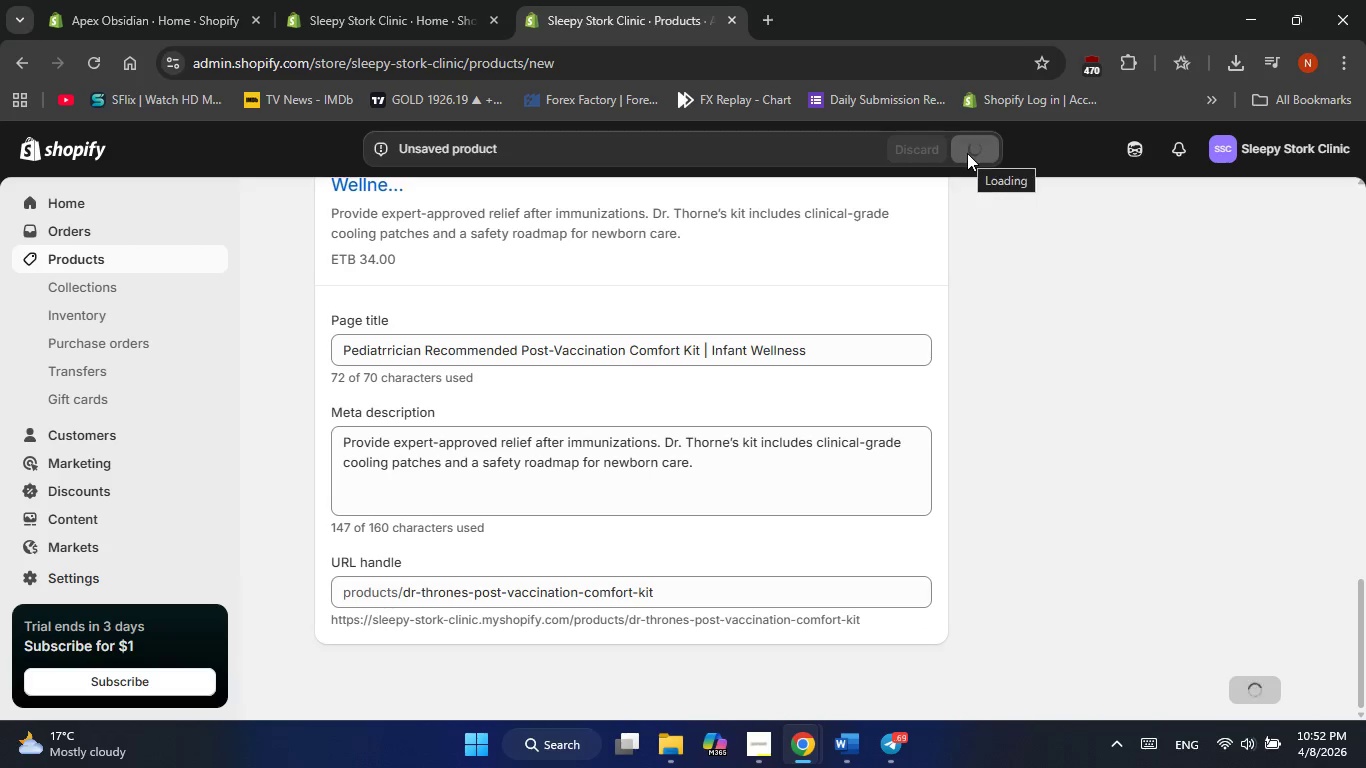 
left_click([756, 741])